 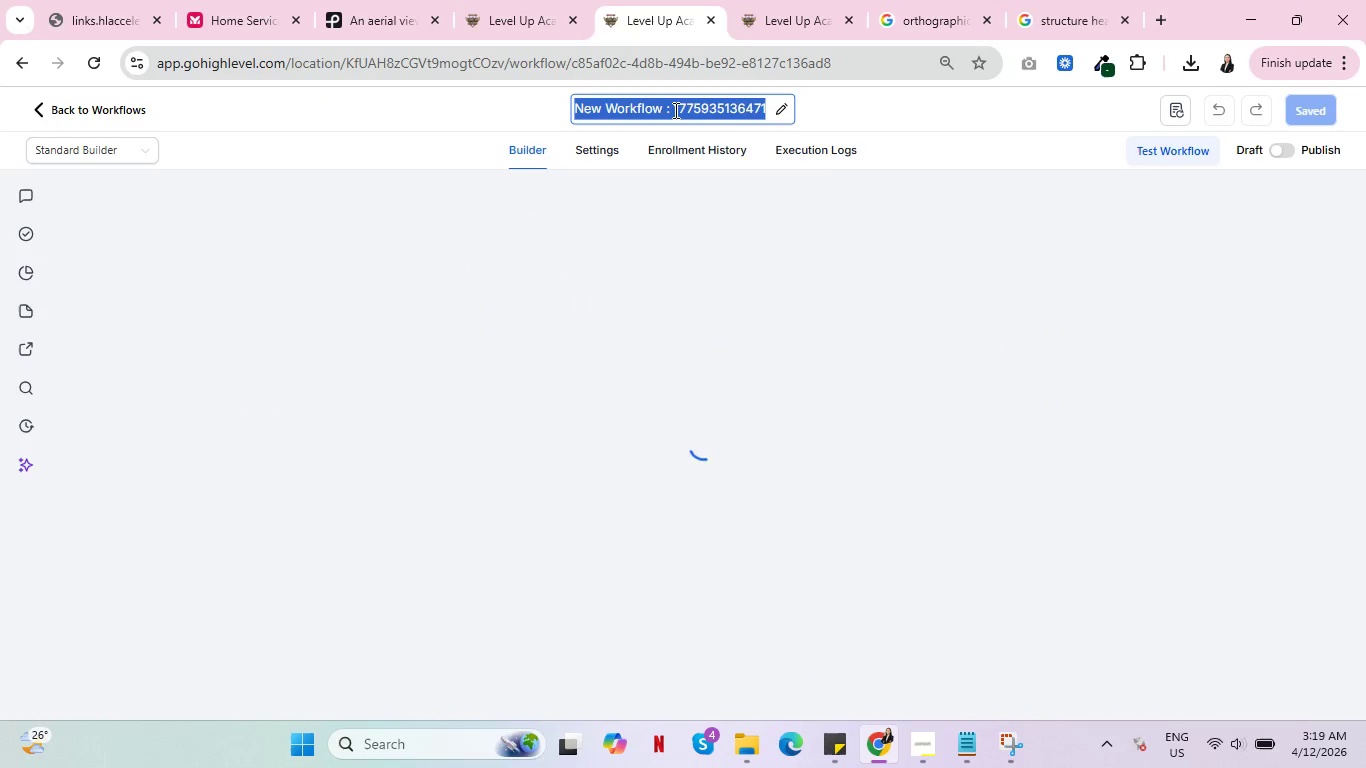 
key(Control+V)
 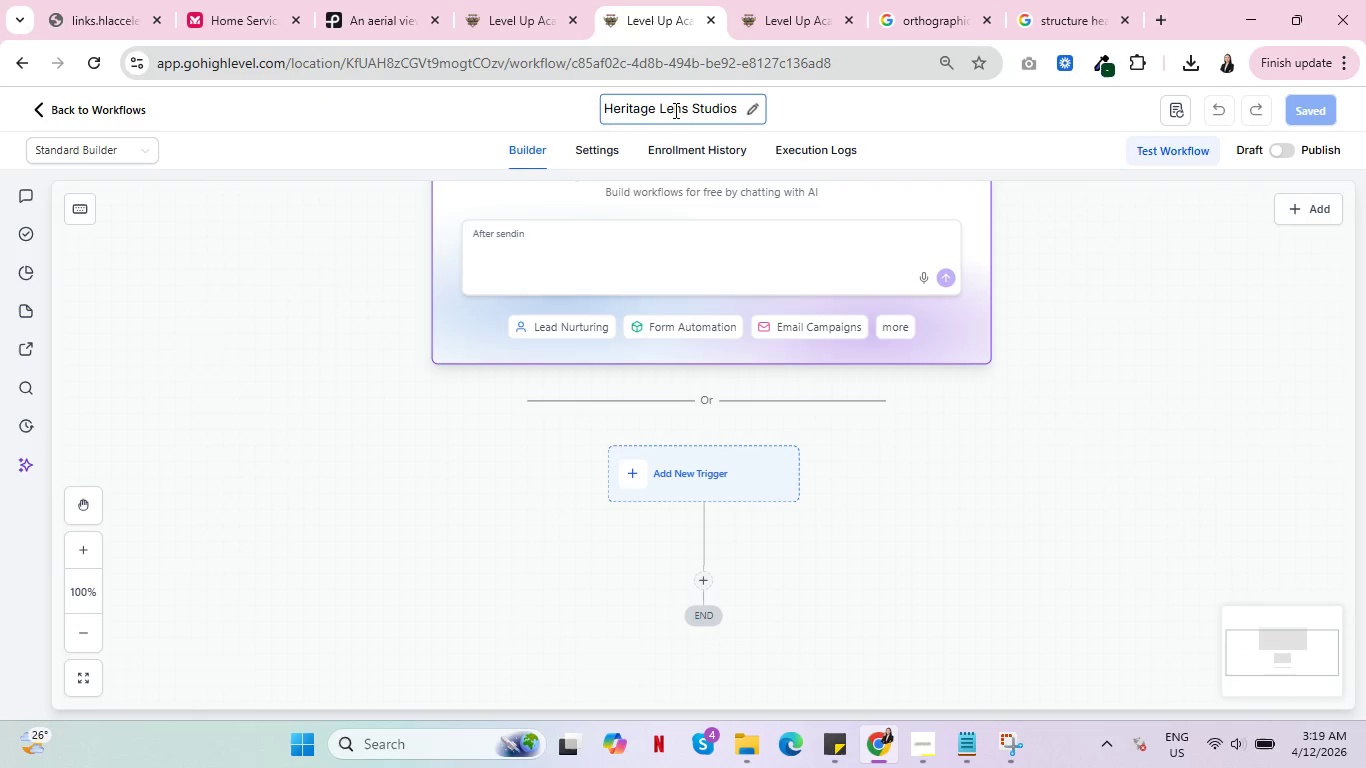 
type( - Nurture e)
key(Backspace)
key(Backspace)
key(Backspace)
type(e email sequence)
 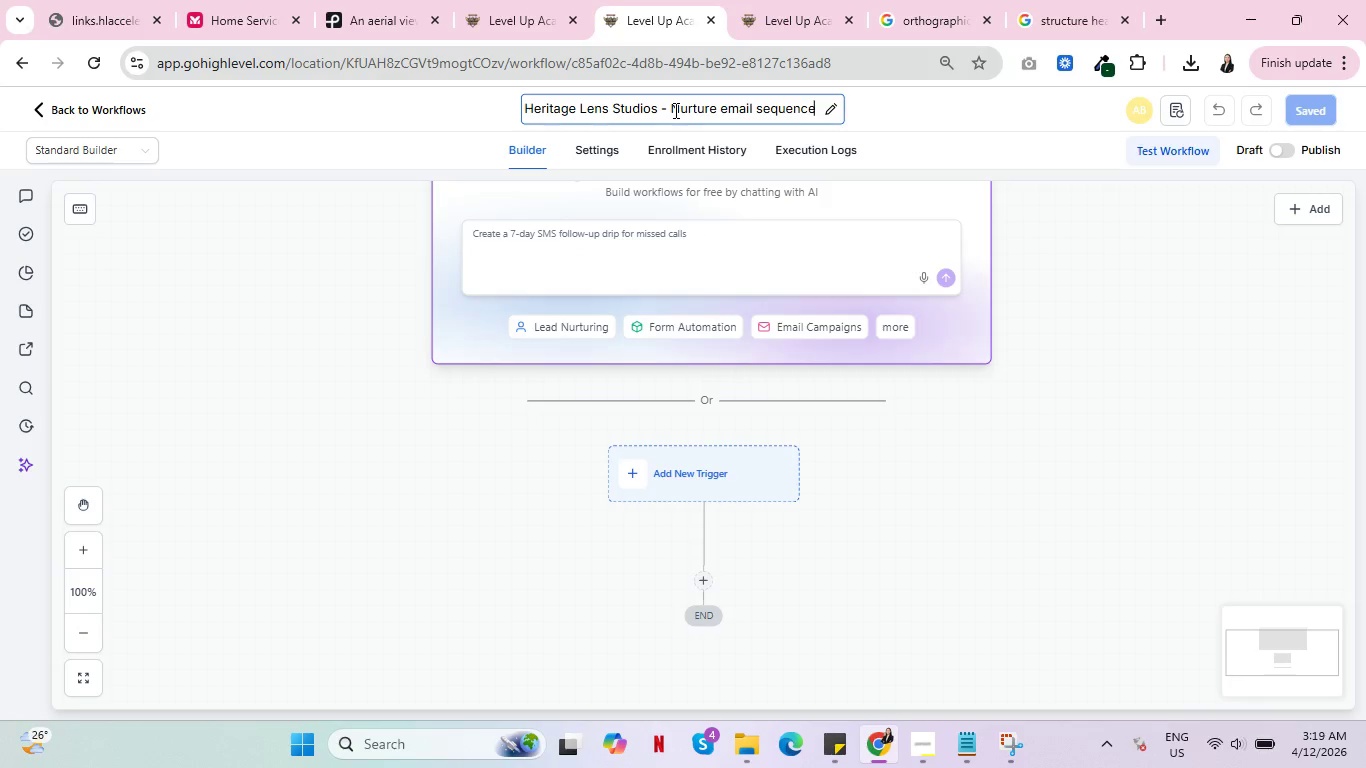 
key(Enter)
 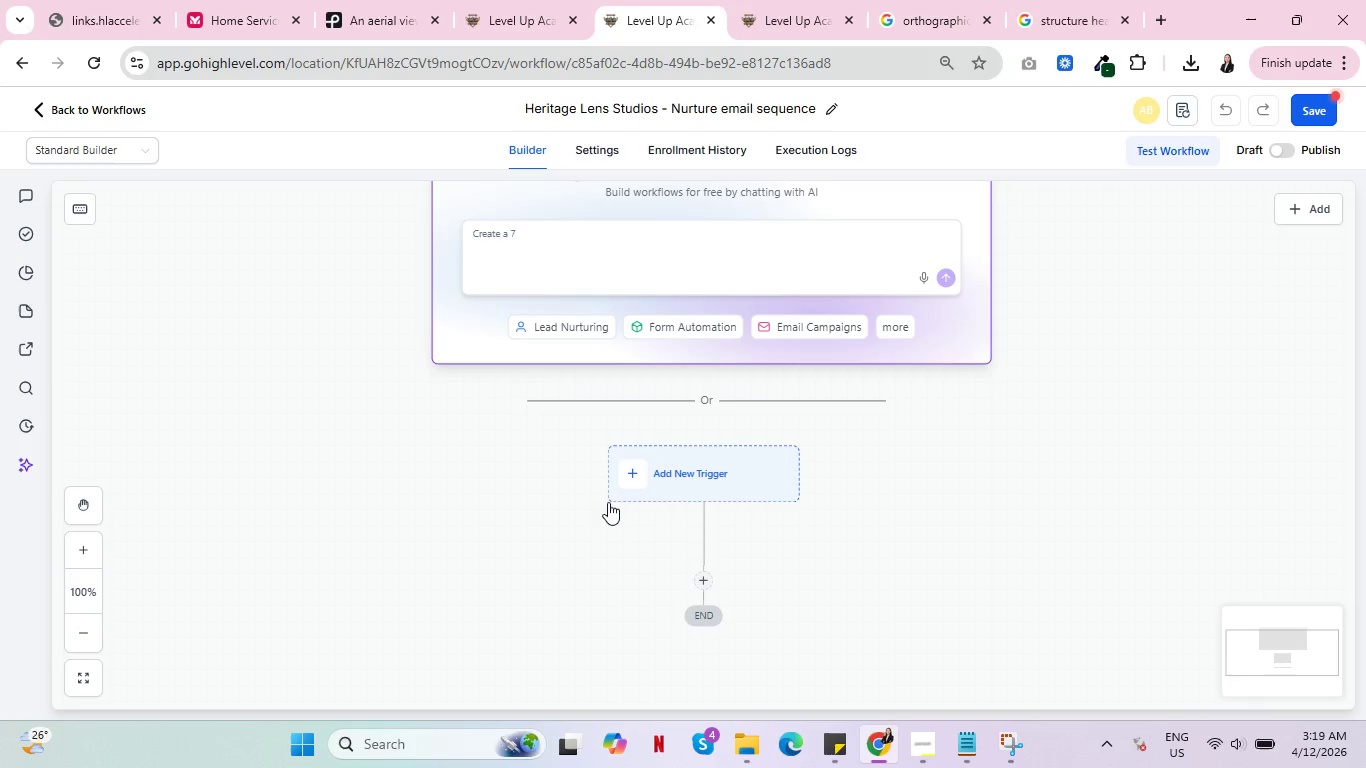 
left_click([694, 462])
 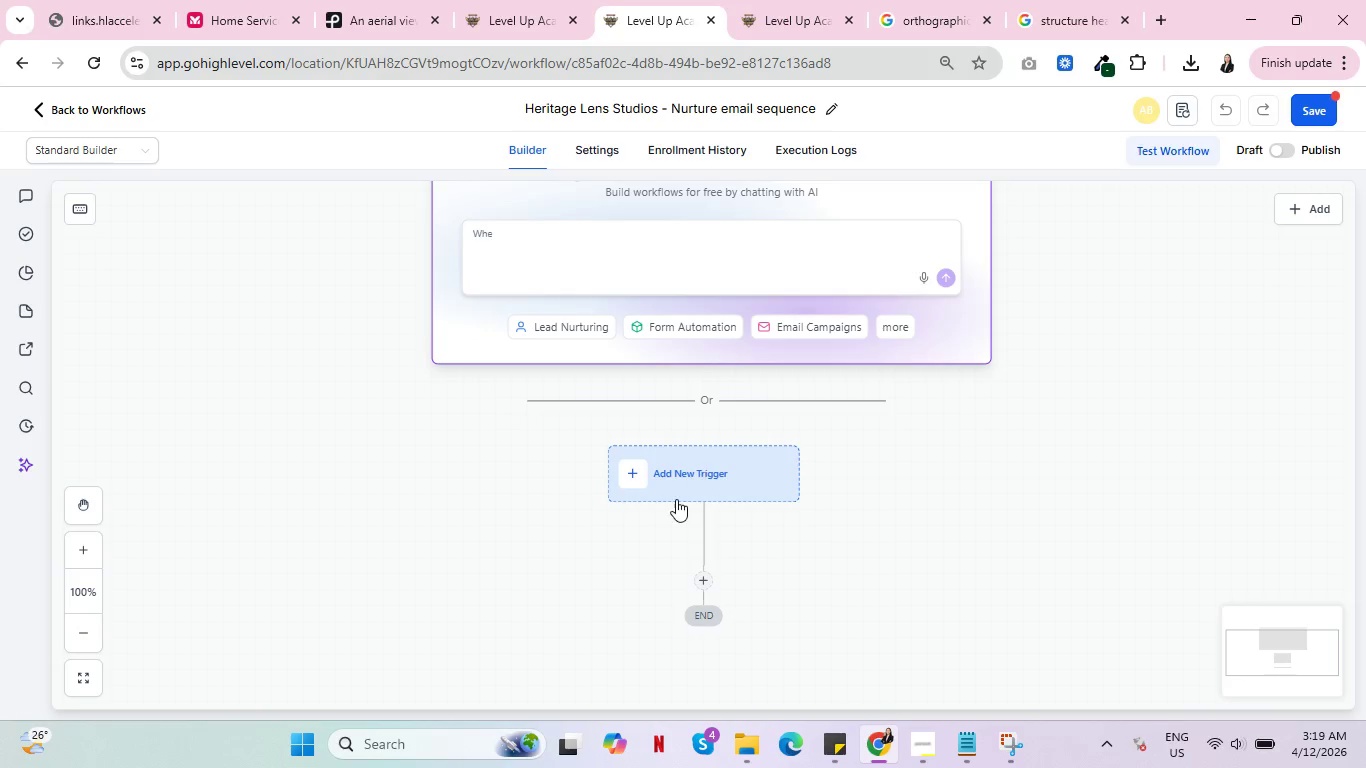 
mouse_move([704, 490])
 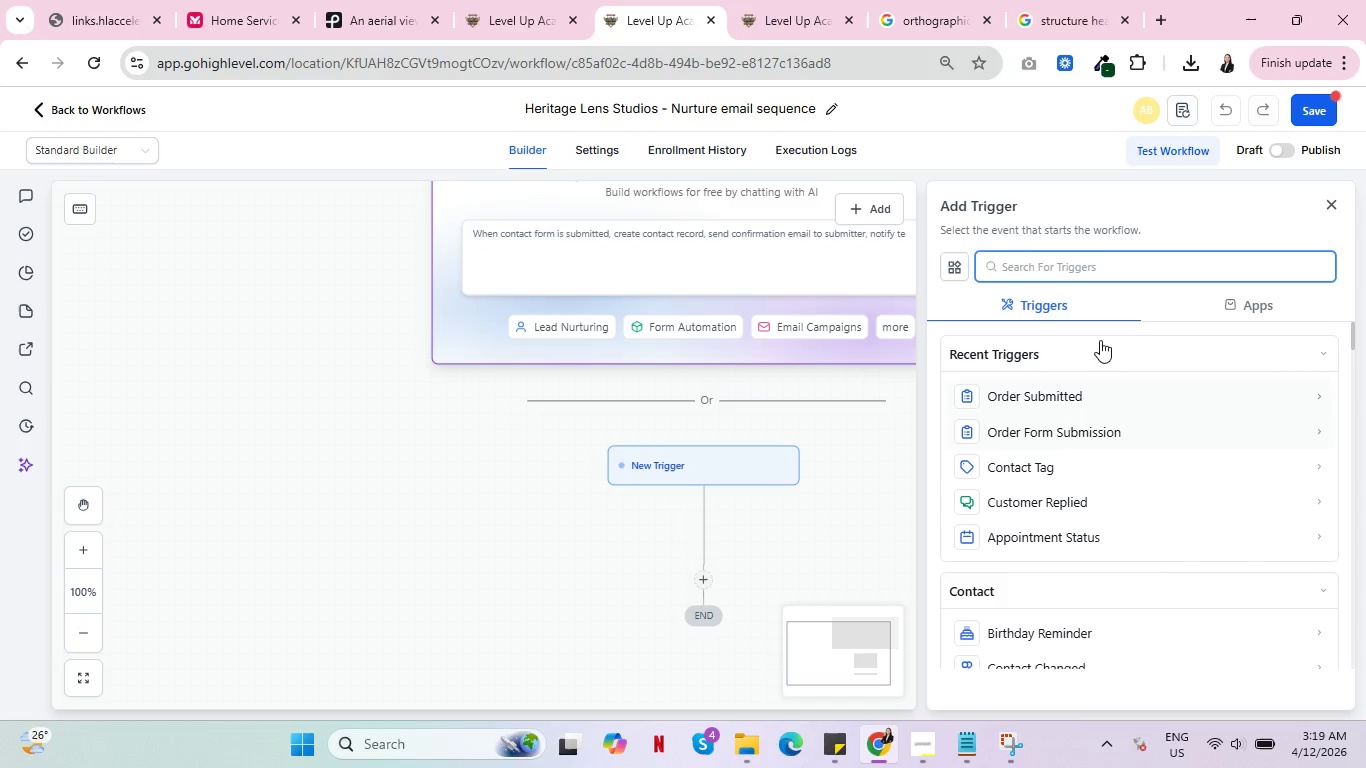 
left_click([1095, 261])
 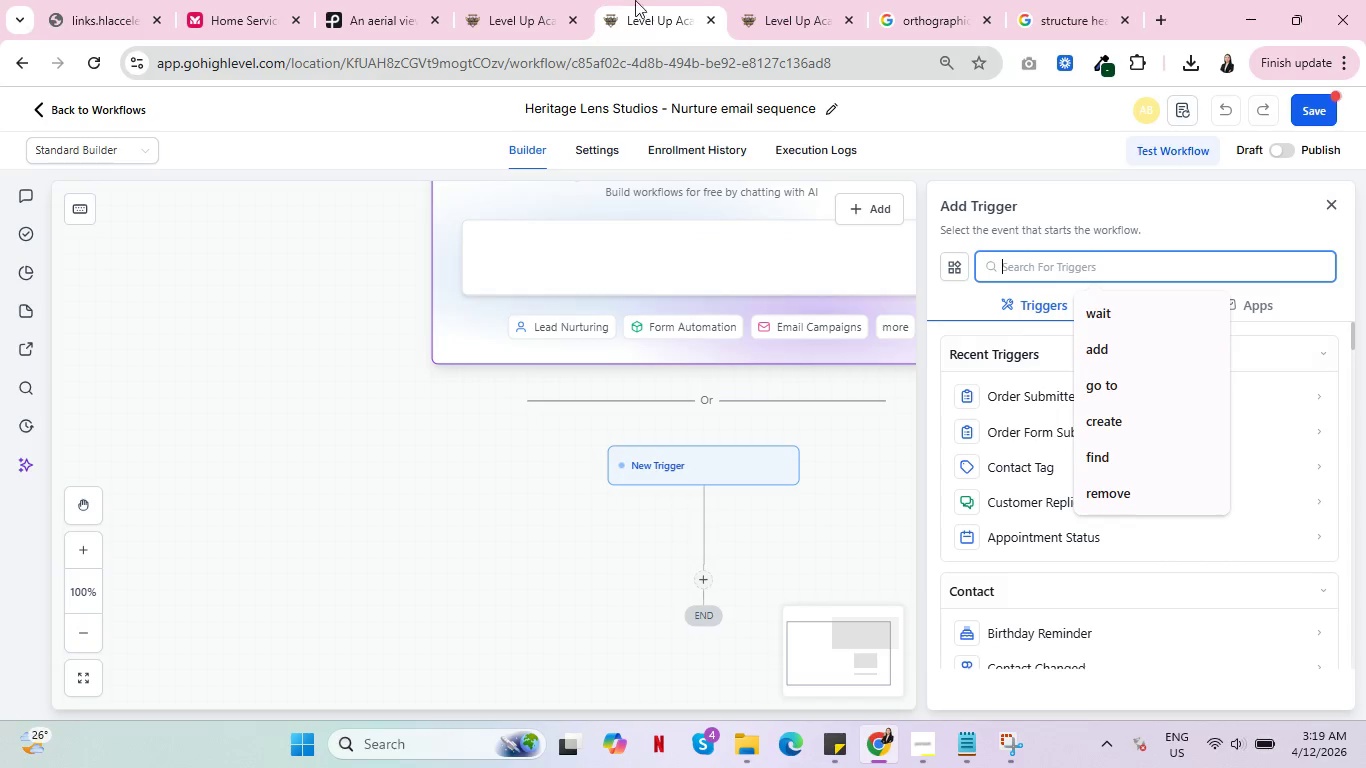 
left_click([548, 0])
 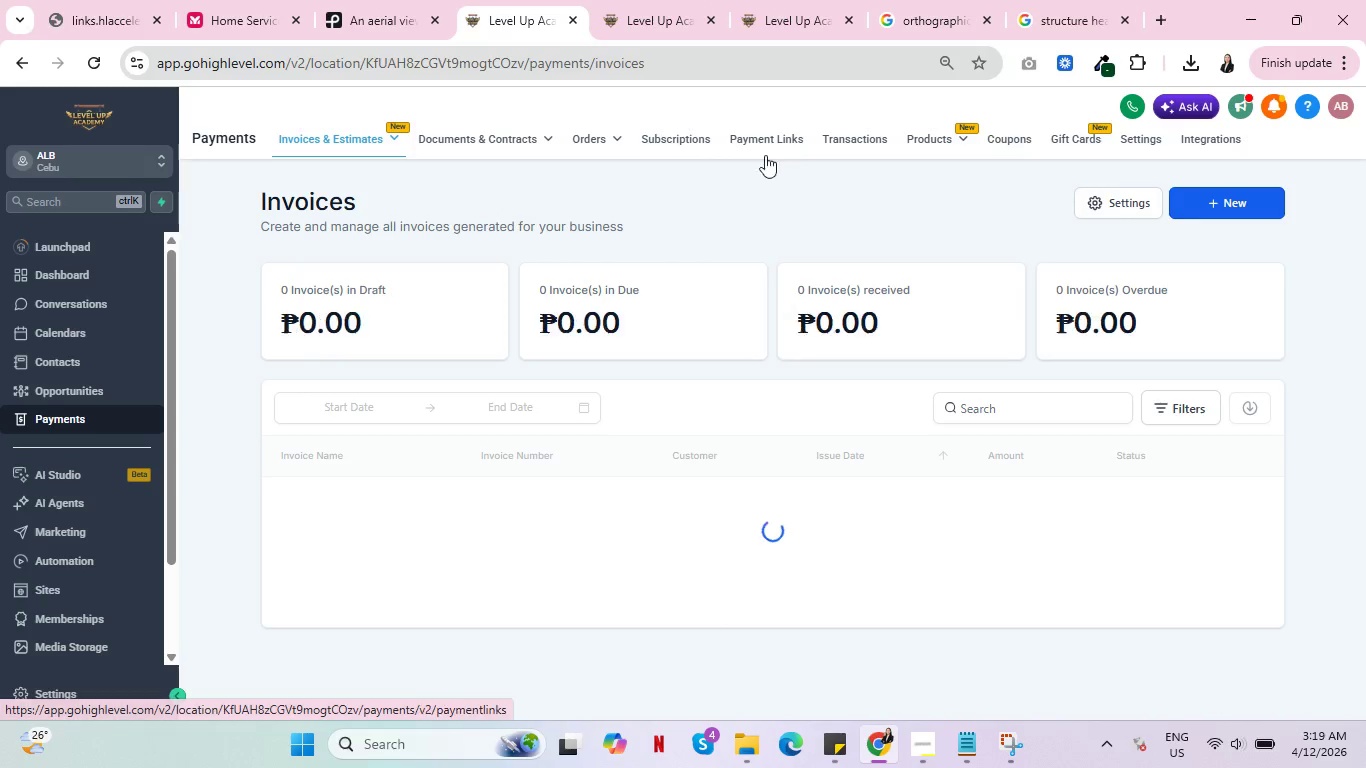 
wait(6.84)
 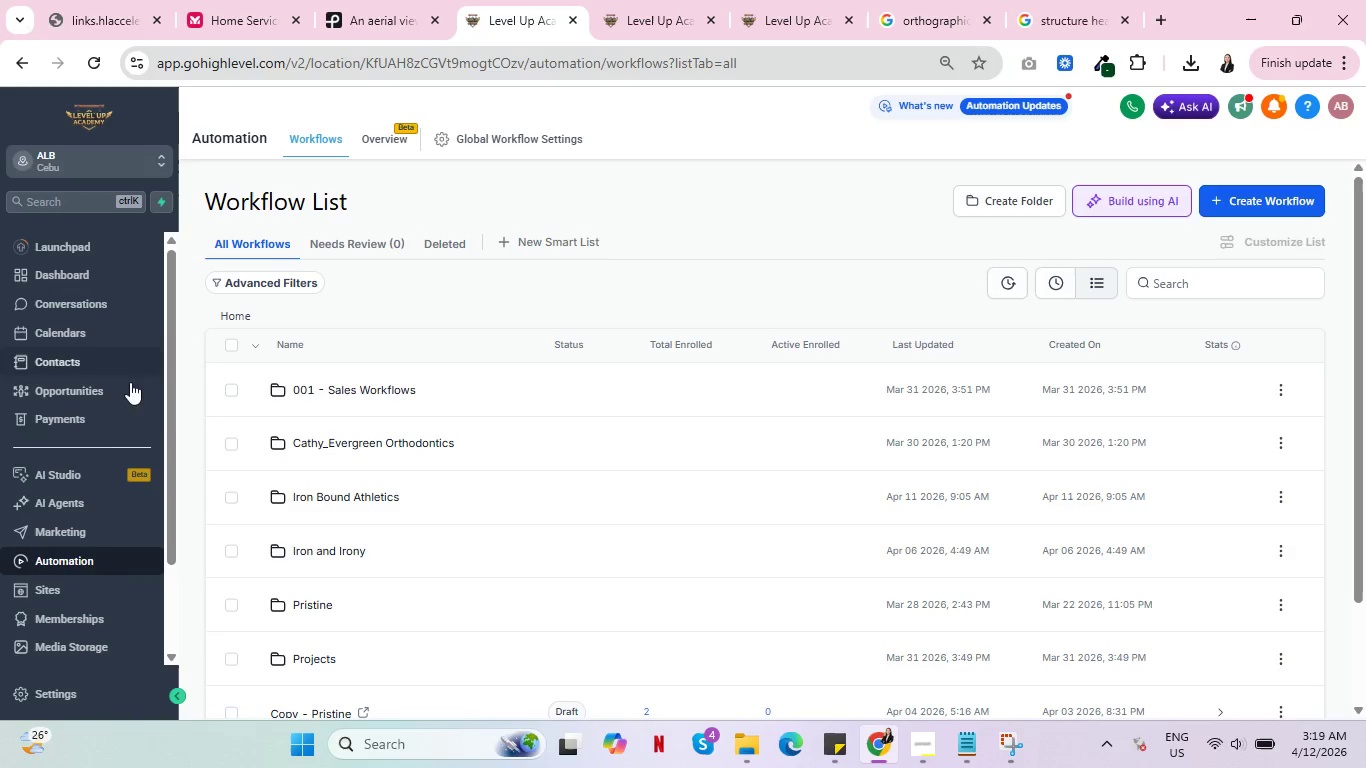 
left_click([58, 528])
 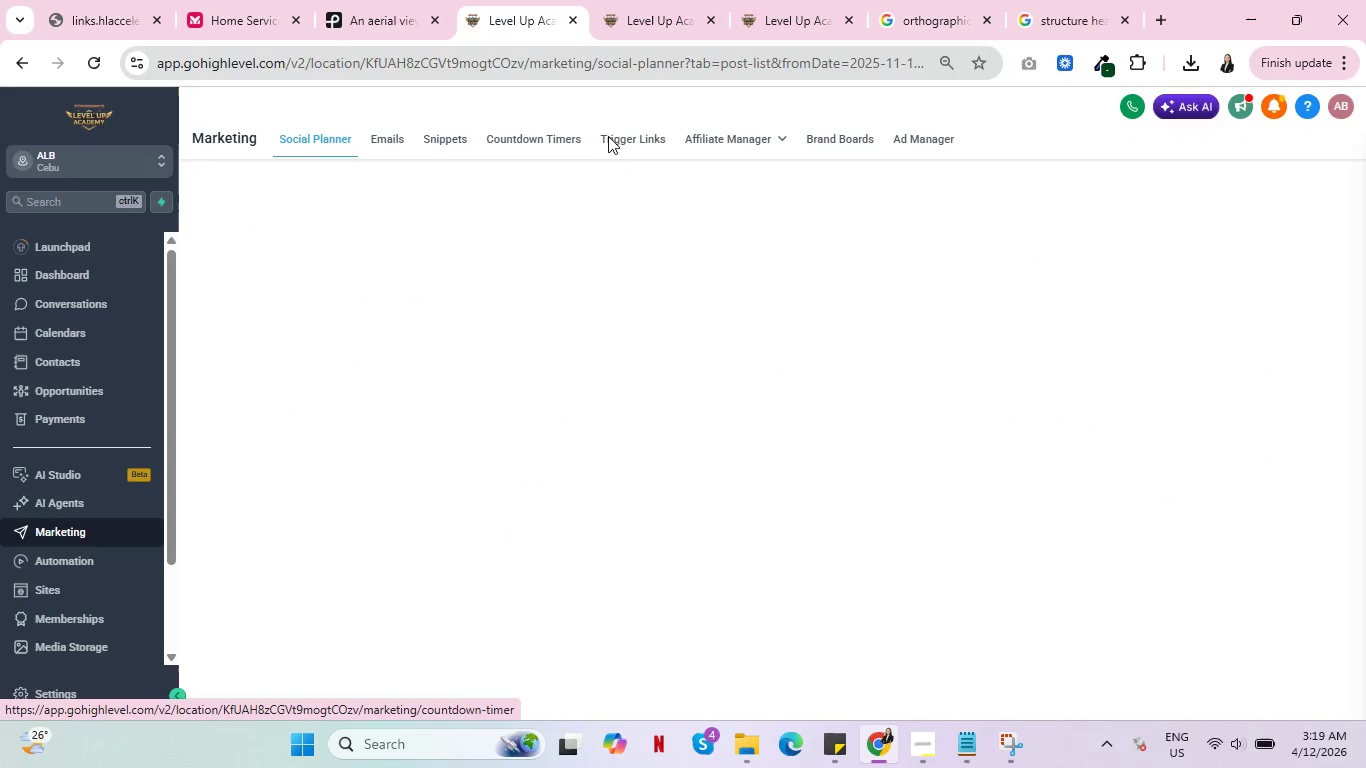 
left_click([629, 136])
 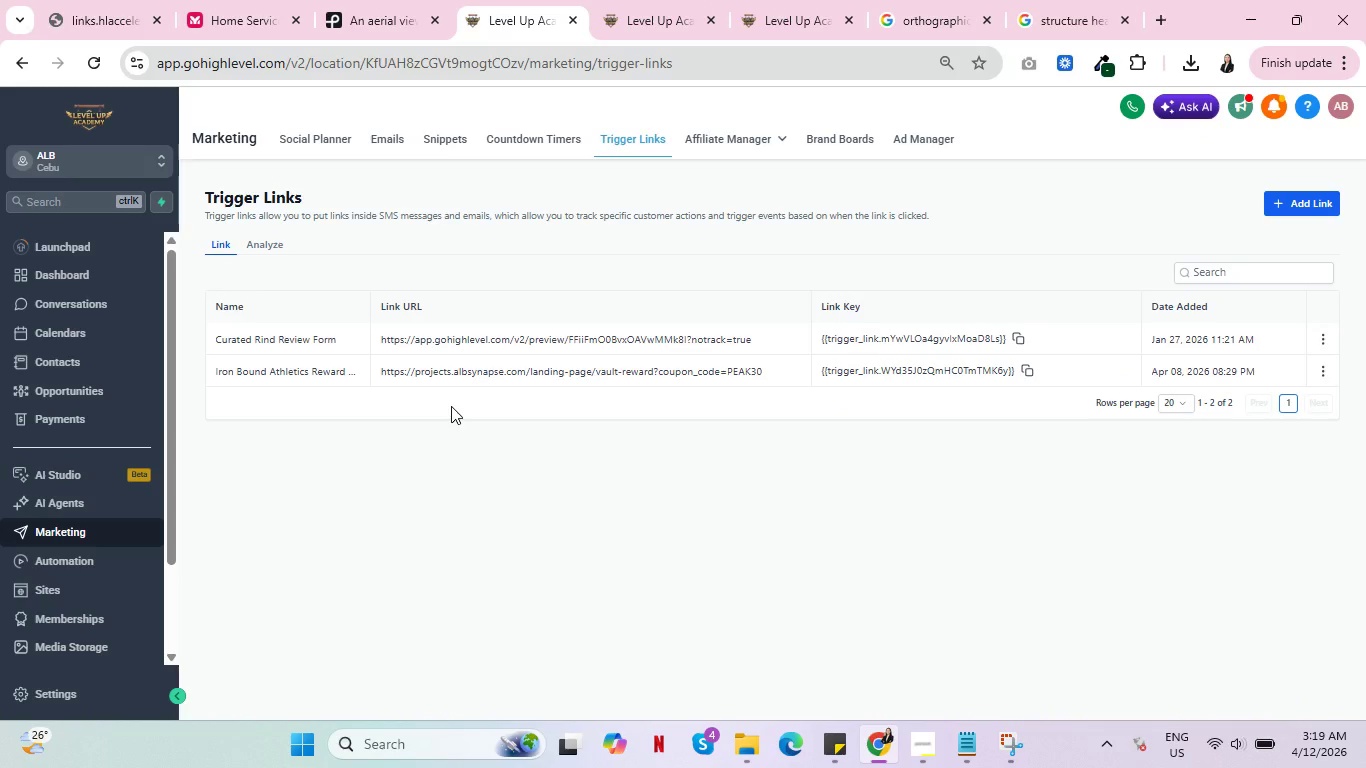 
wait(6.86)
 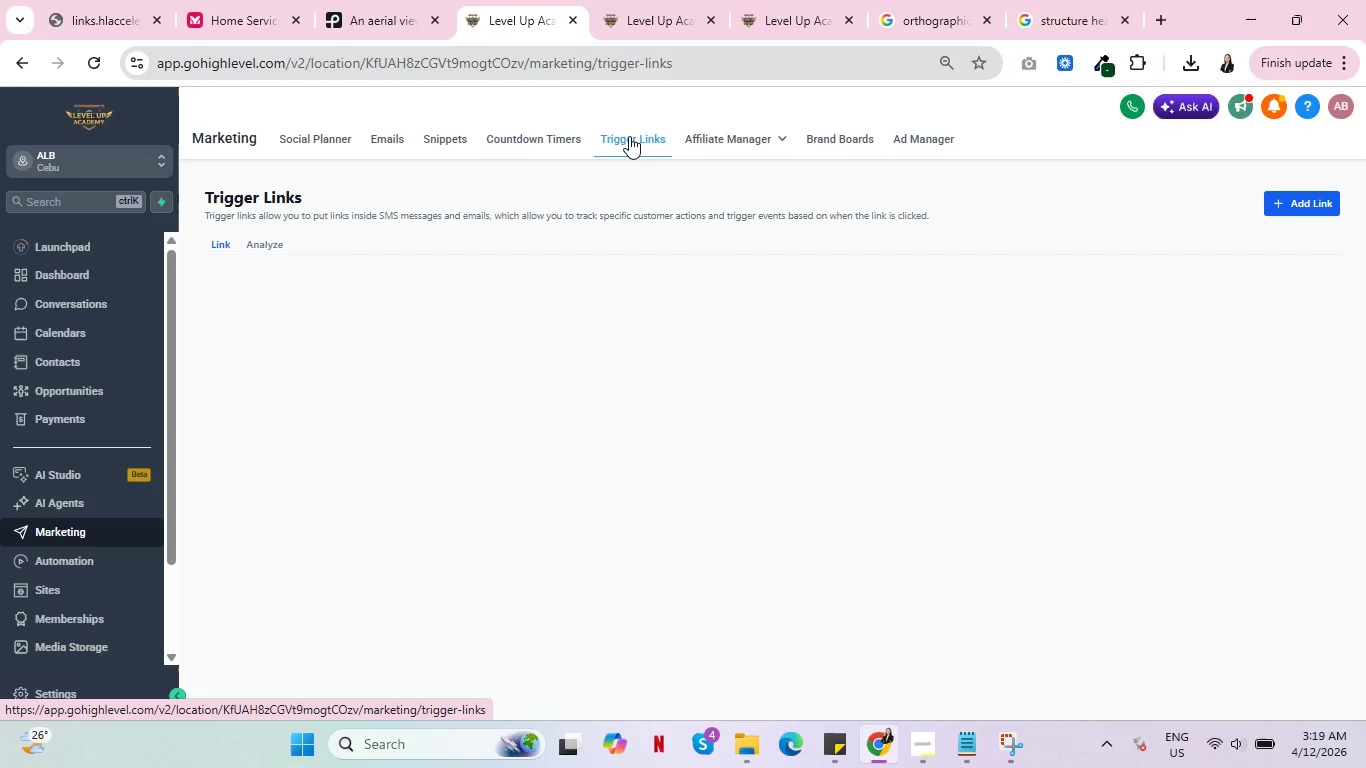 
left_click([66, 327])
 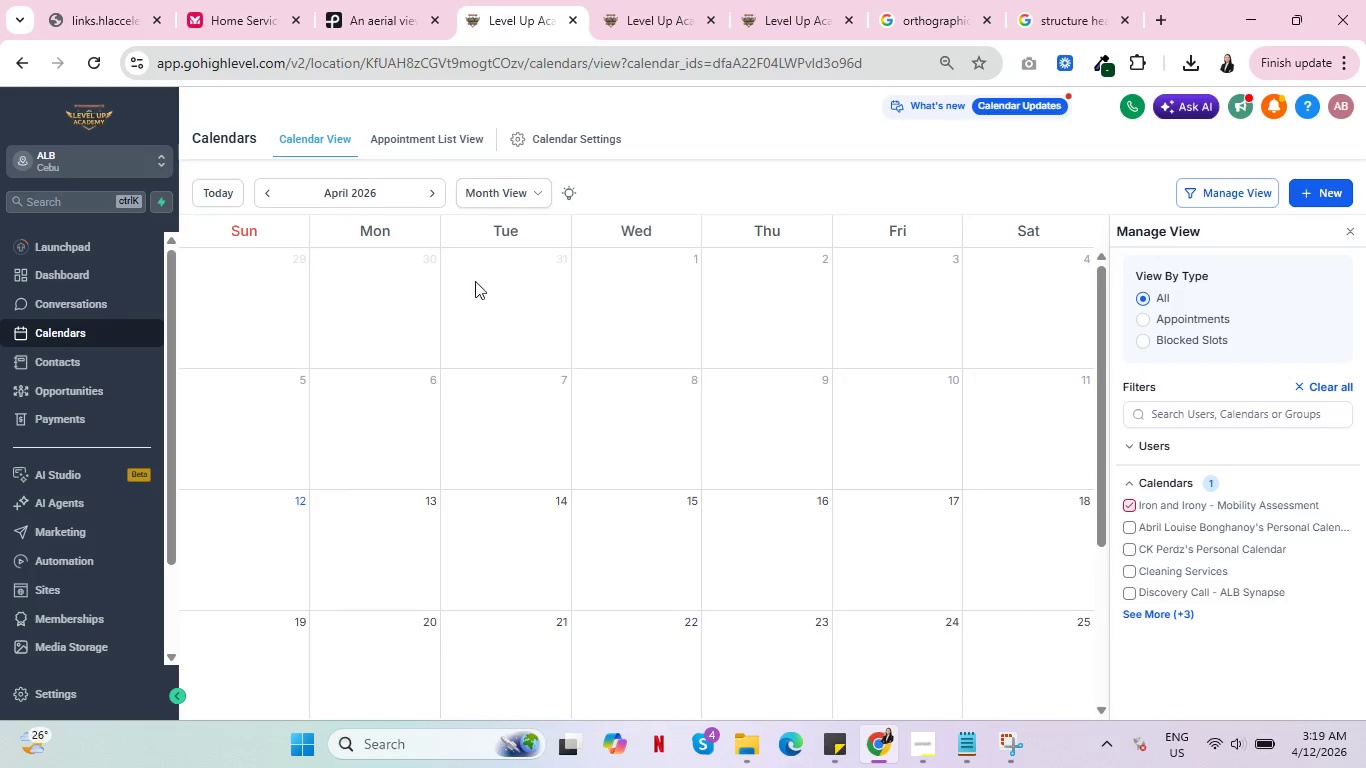 
wait(6.3)
 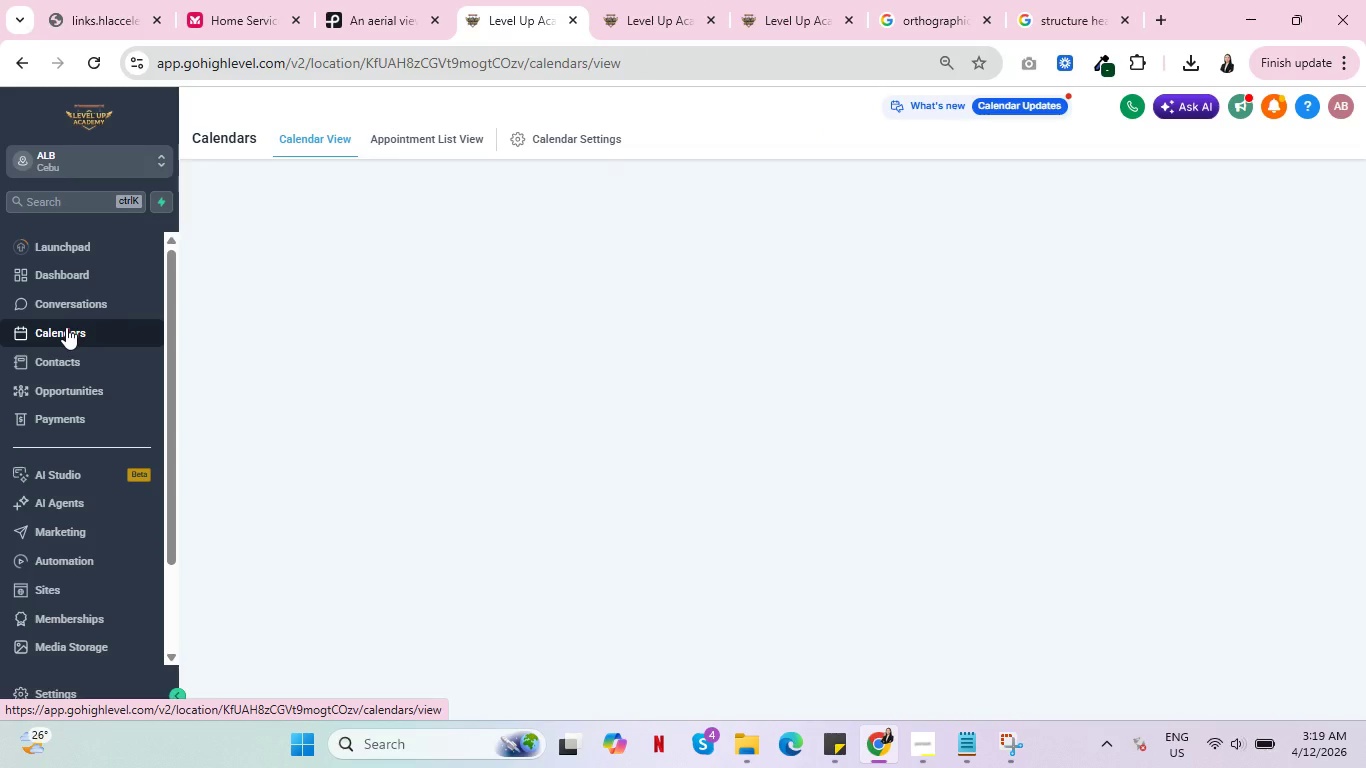 
left_click([562, 137])
 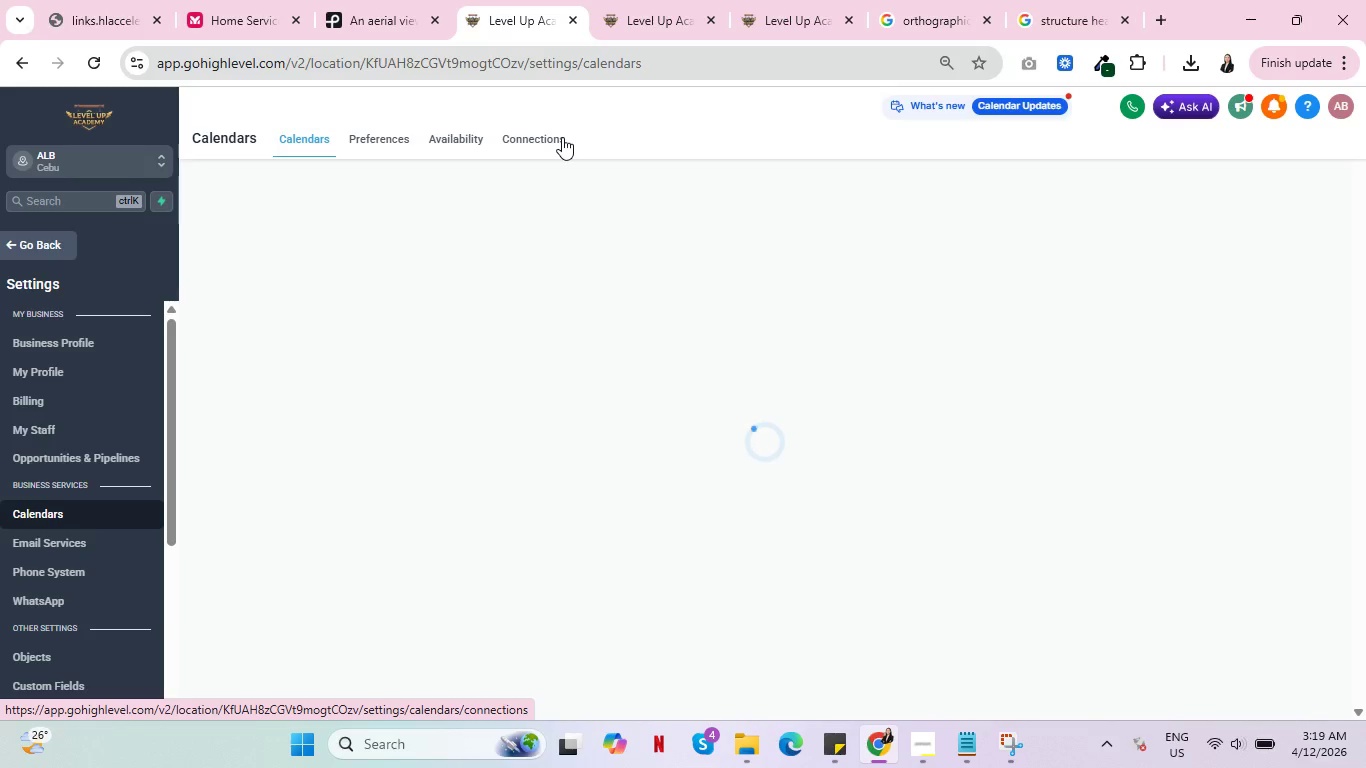 
wait(9.25)
 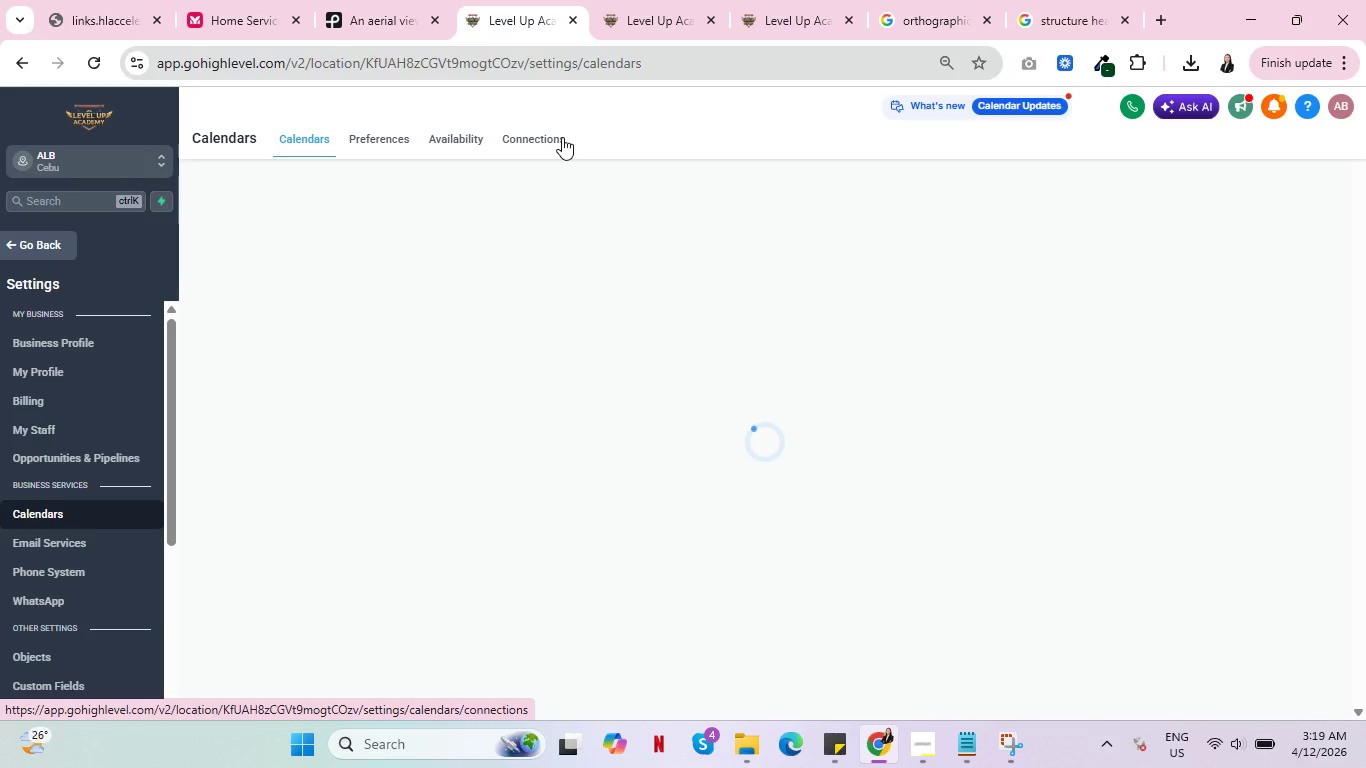 
left_click([280, 381])
 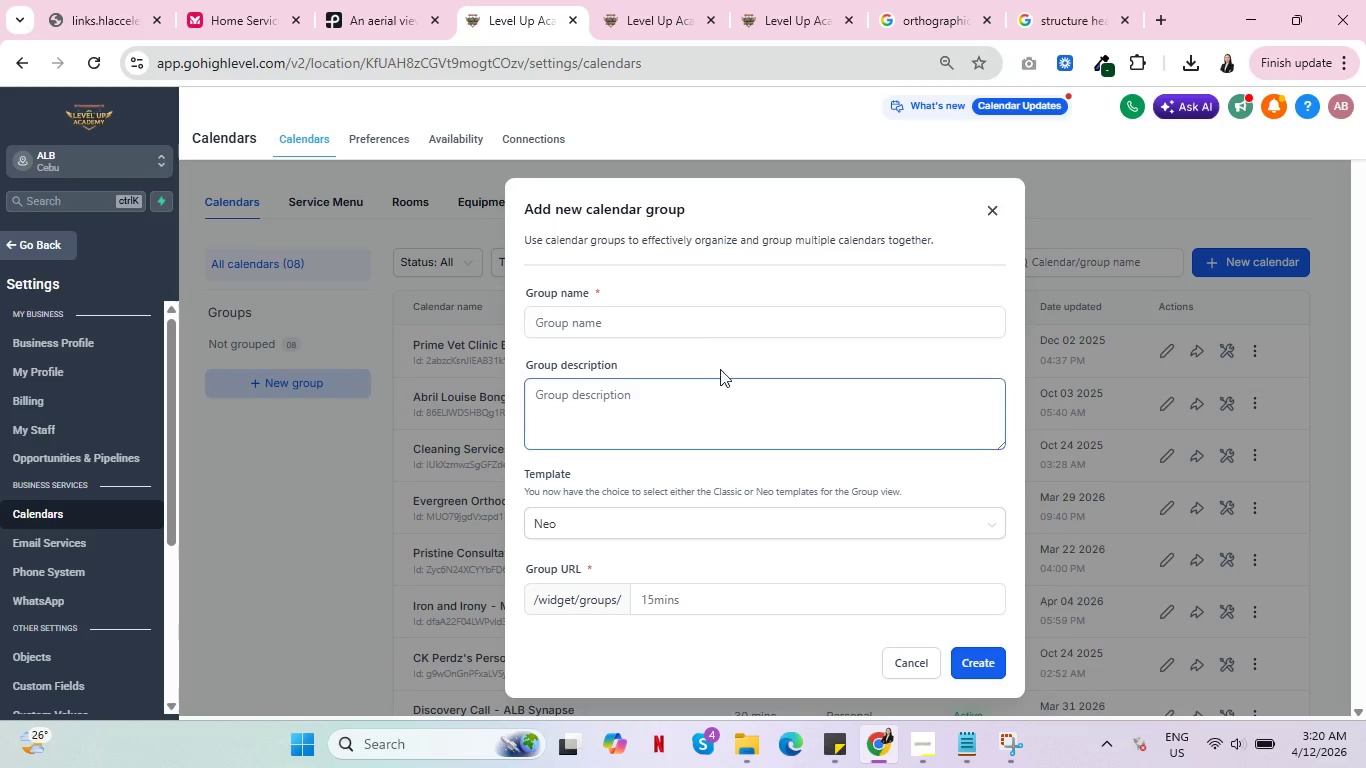 
left_click([689, 336])
 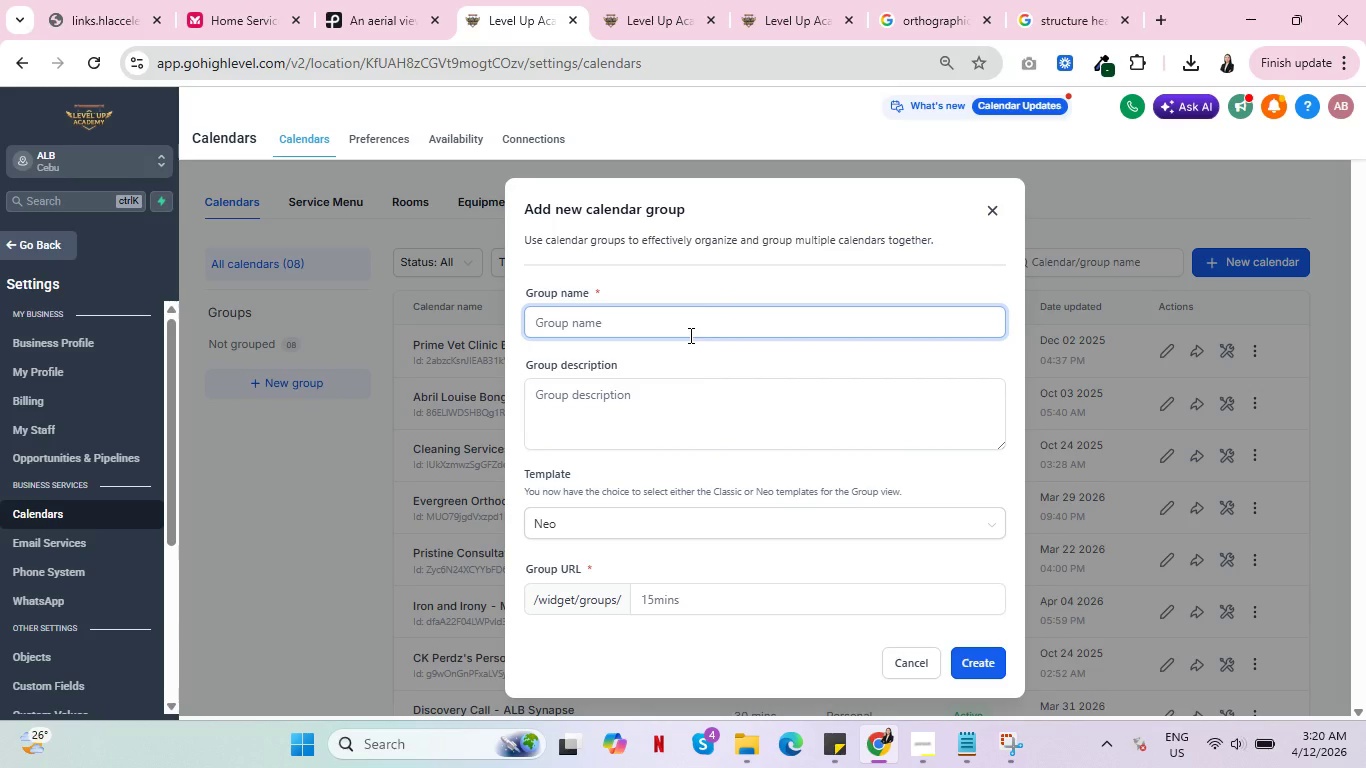 
key(Control+V)
 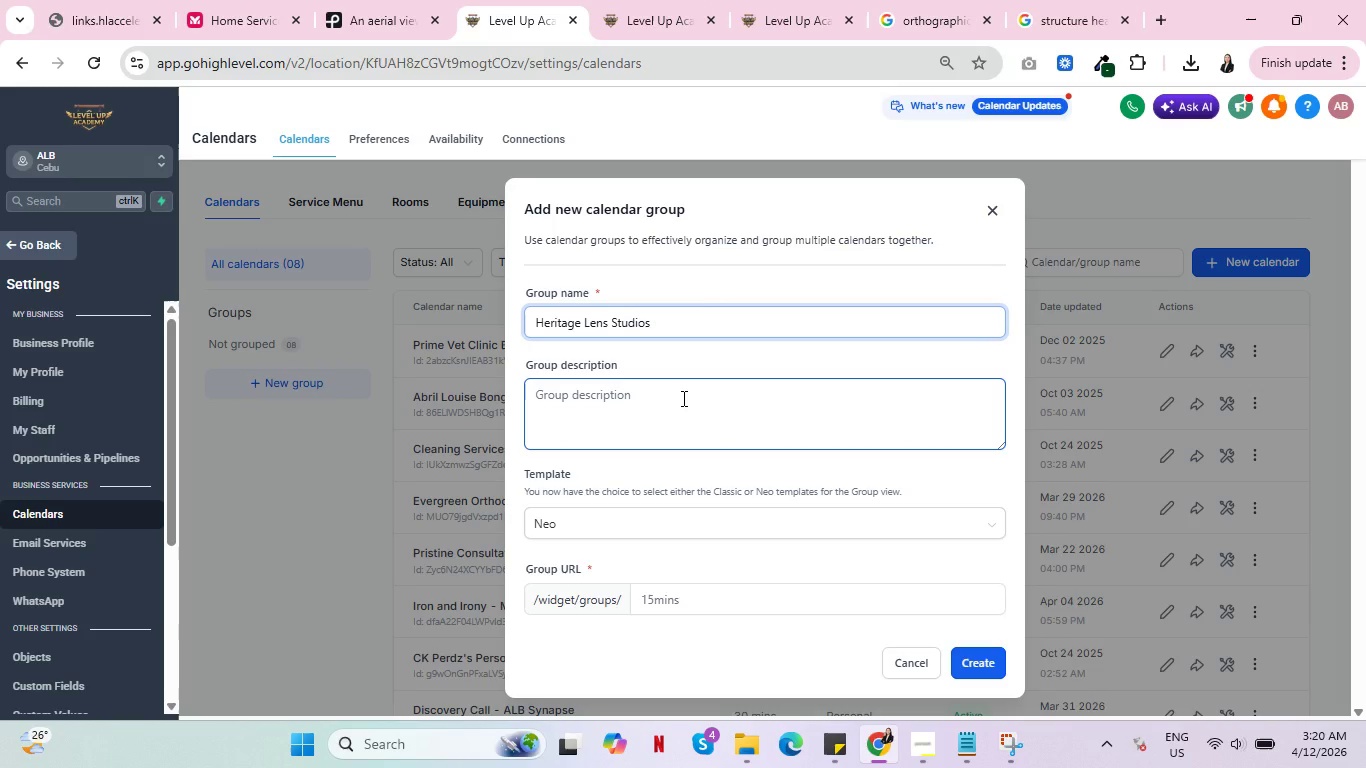 
left_click([682, 398])
 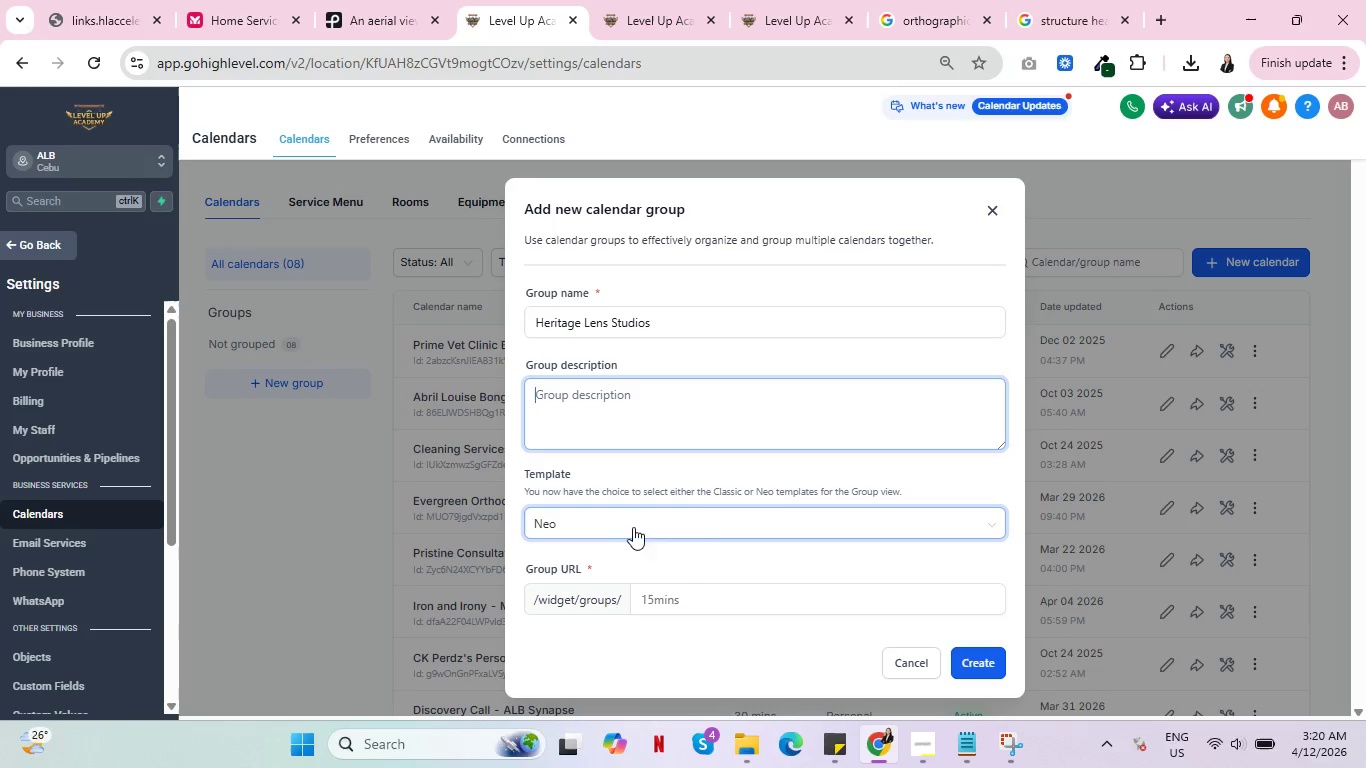 
left_click([699, 598])
 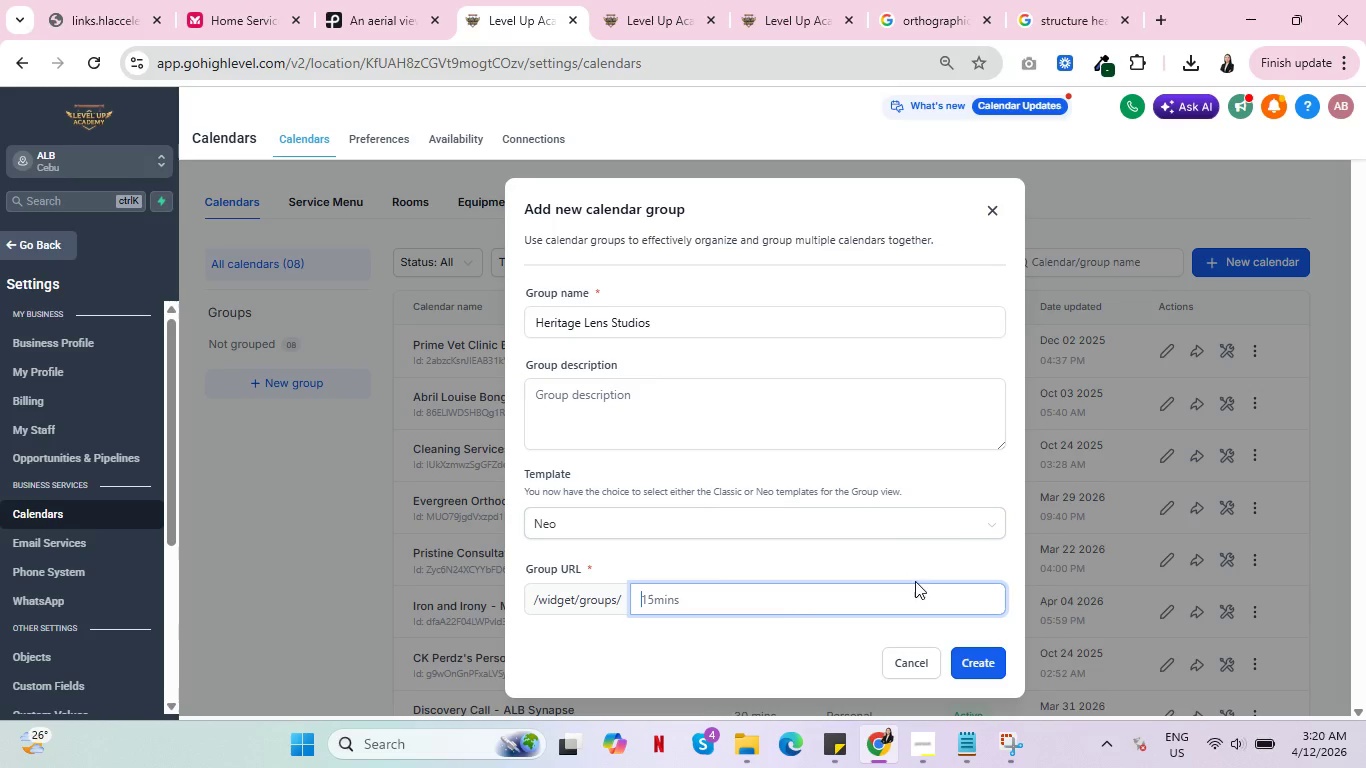 
wait(7.55)
 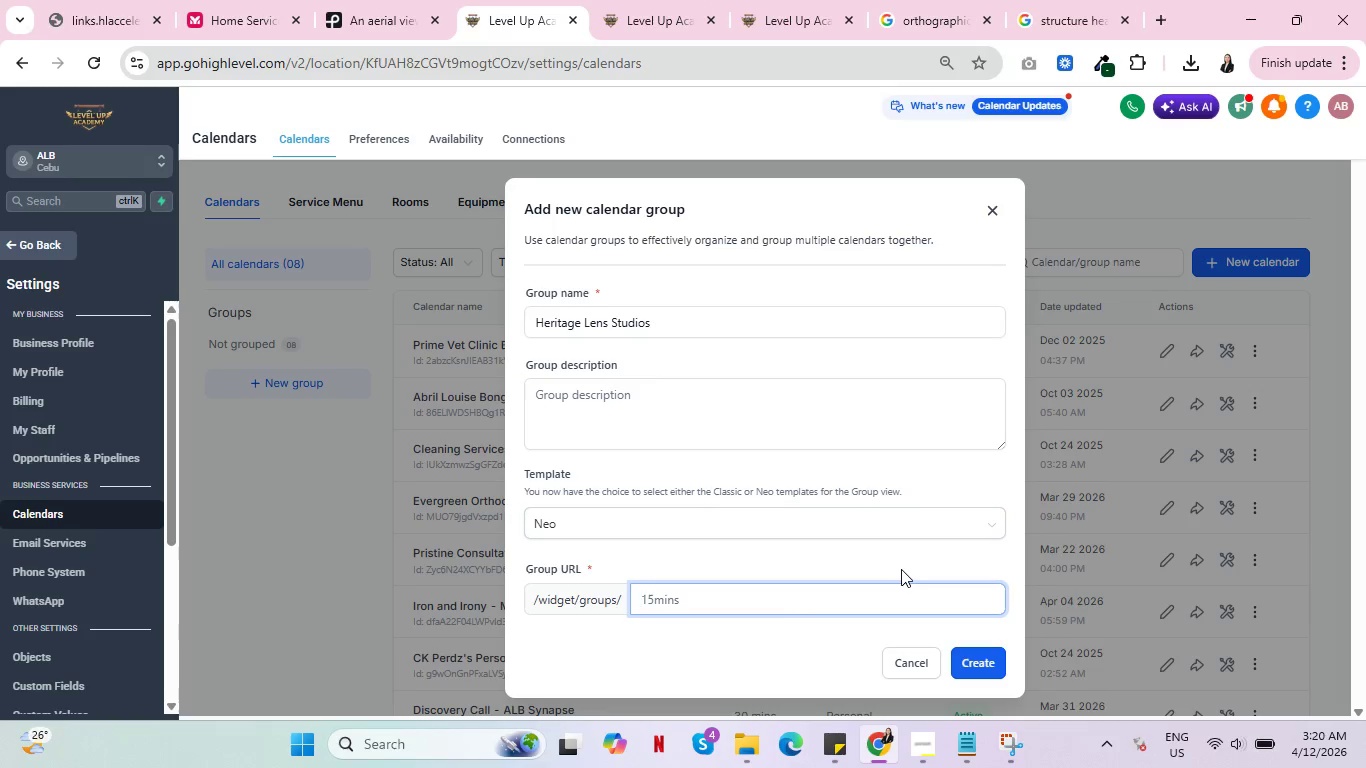 
left_click([938, 524])
 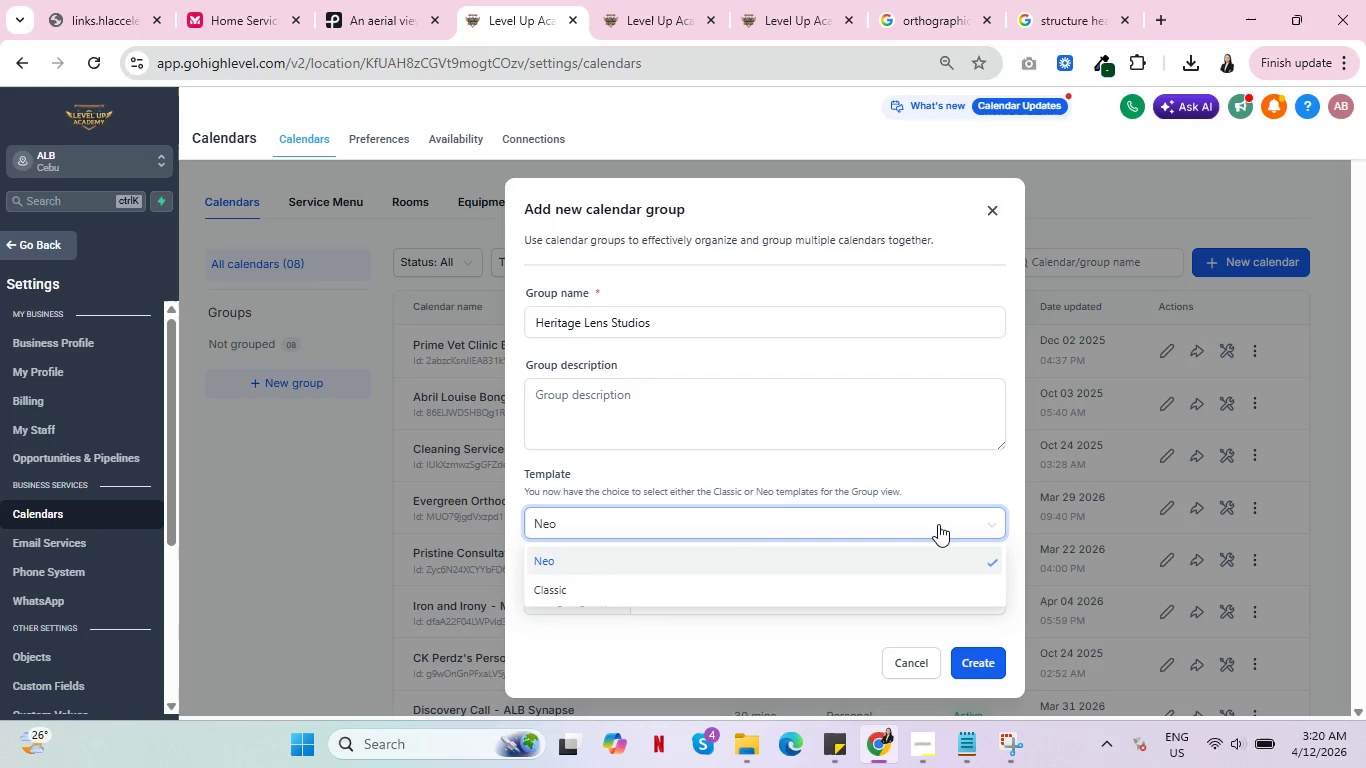 
left_click([938, 524])
 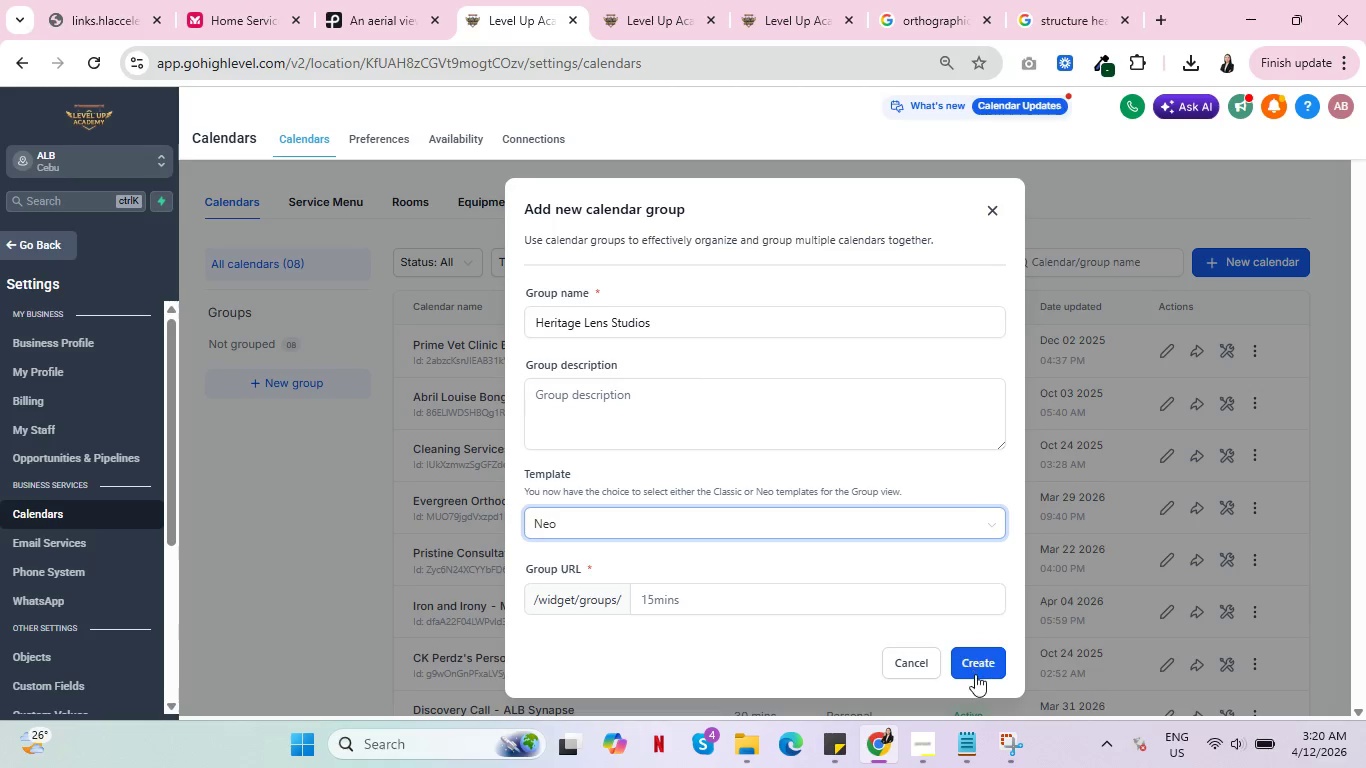 
left_click([975, 674])
 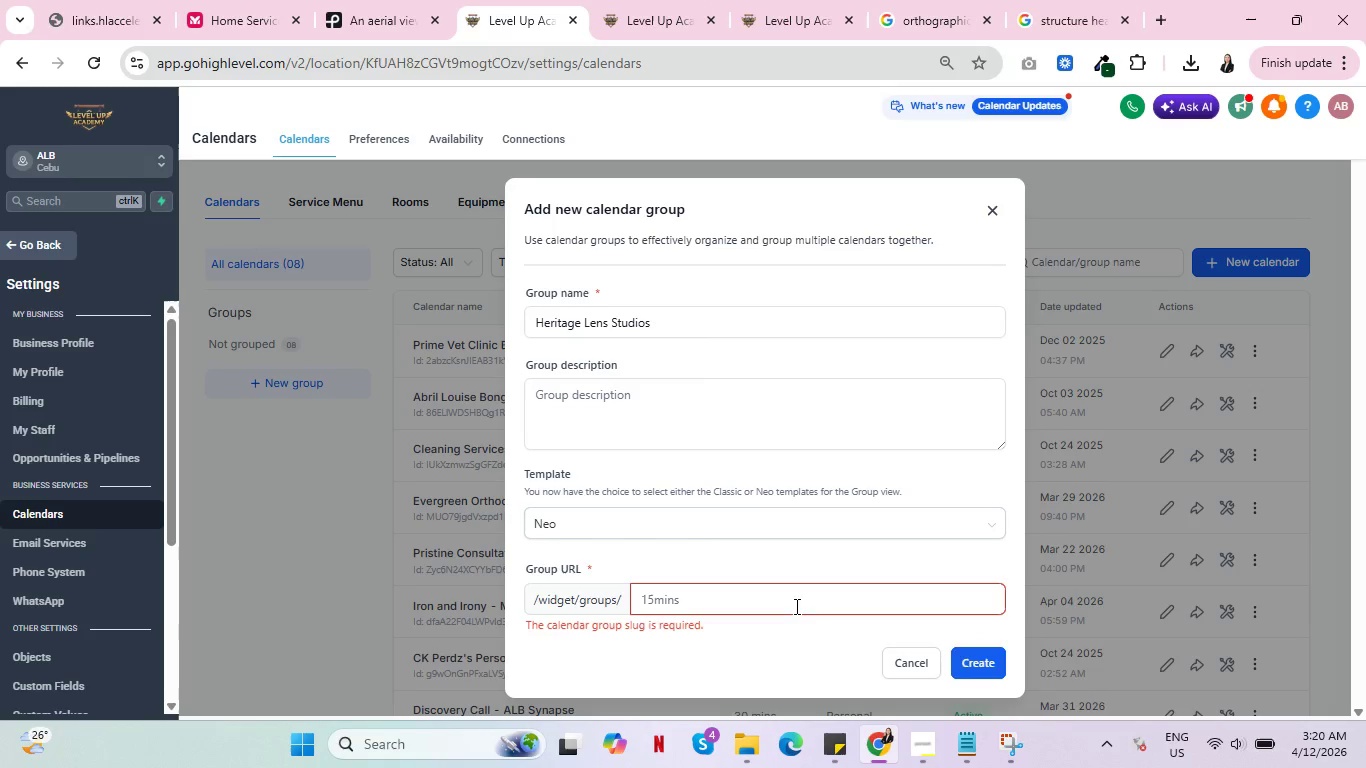 
left_click([793, 600])
 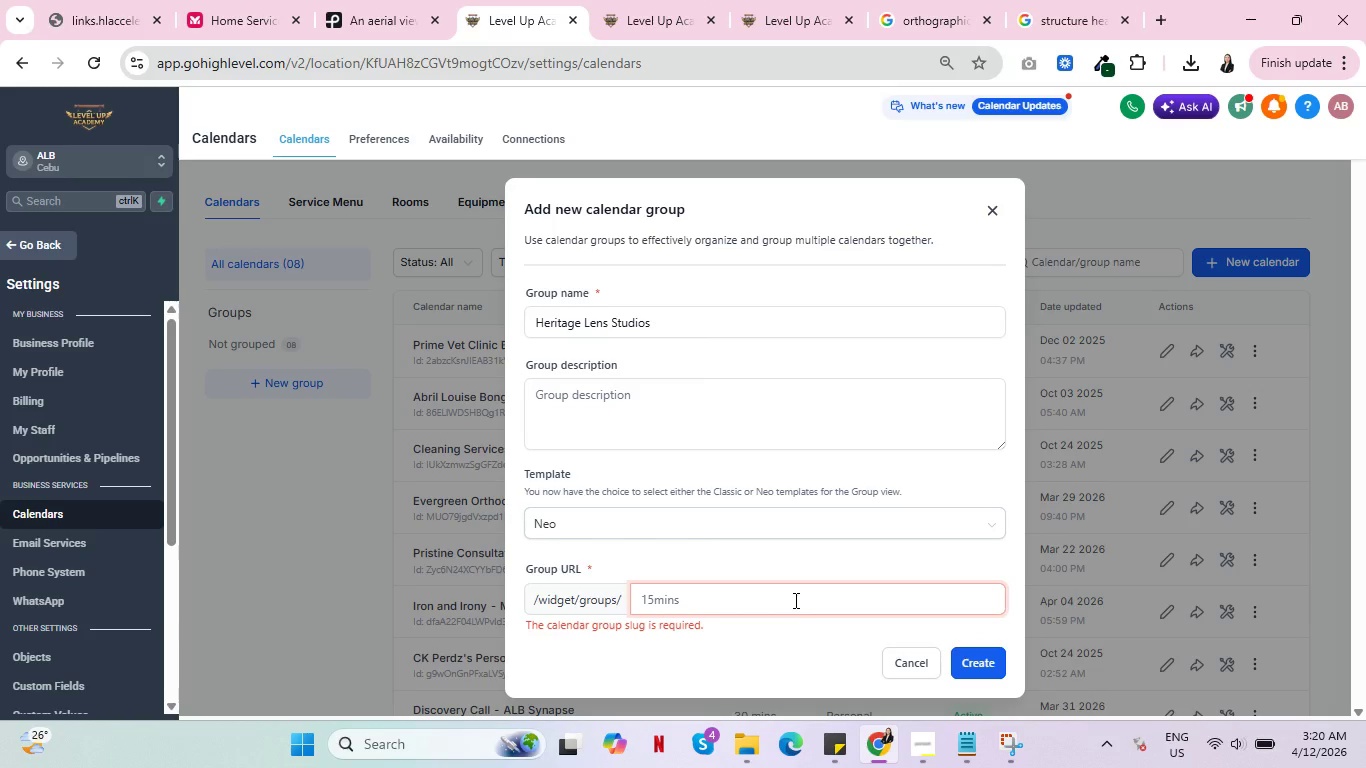 
type(20mins)
 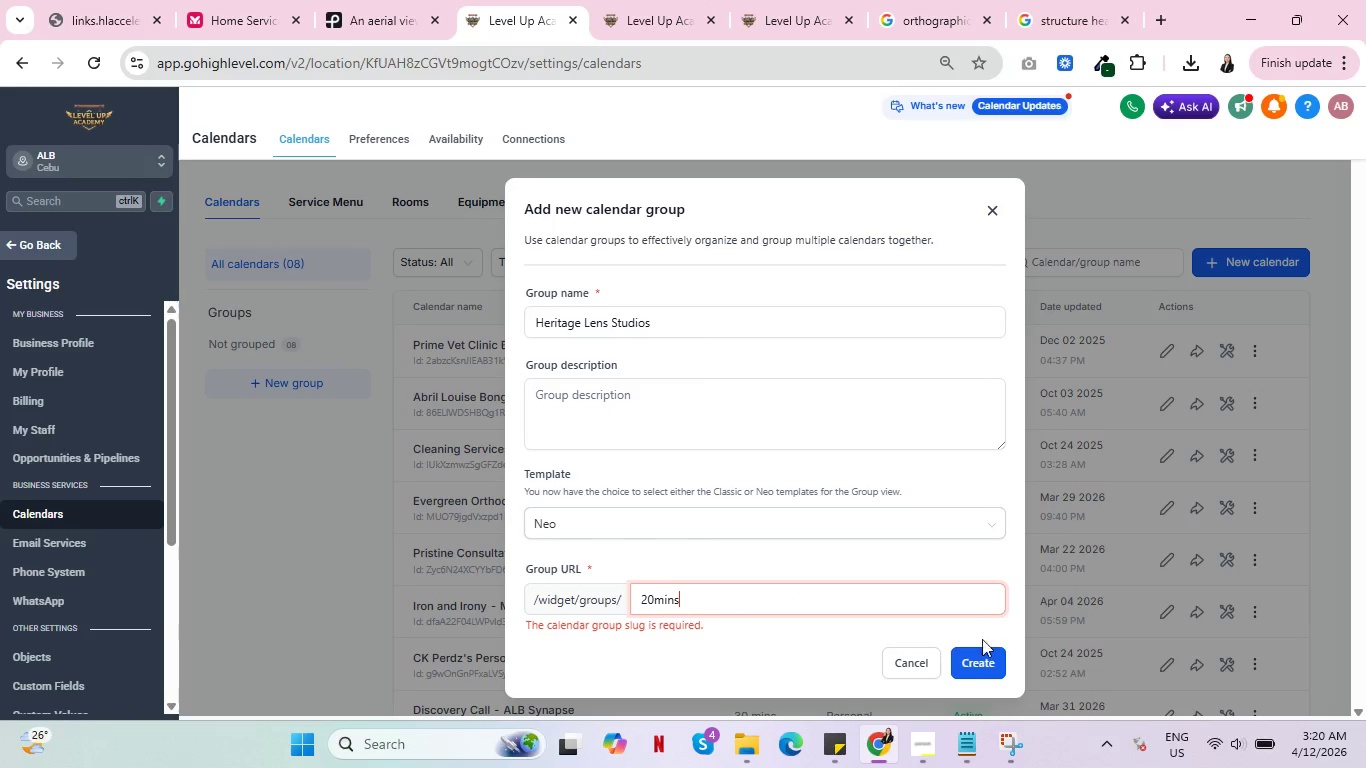 
left_click([979, 666])
 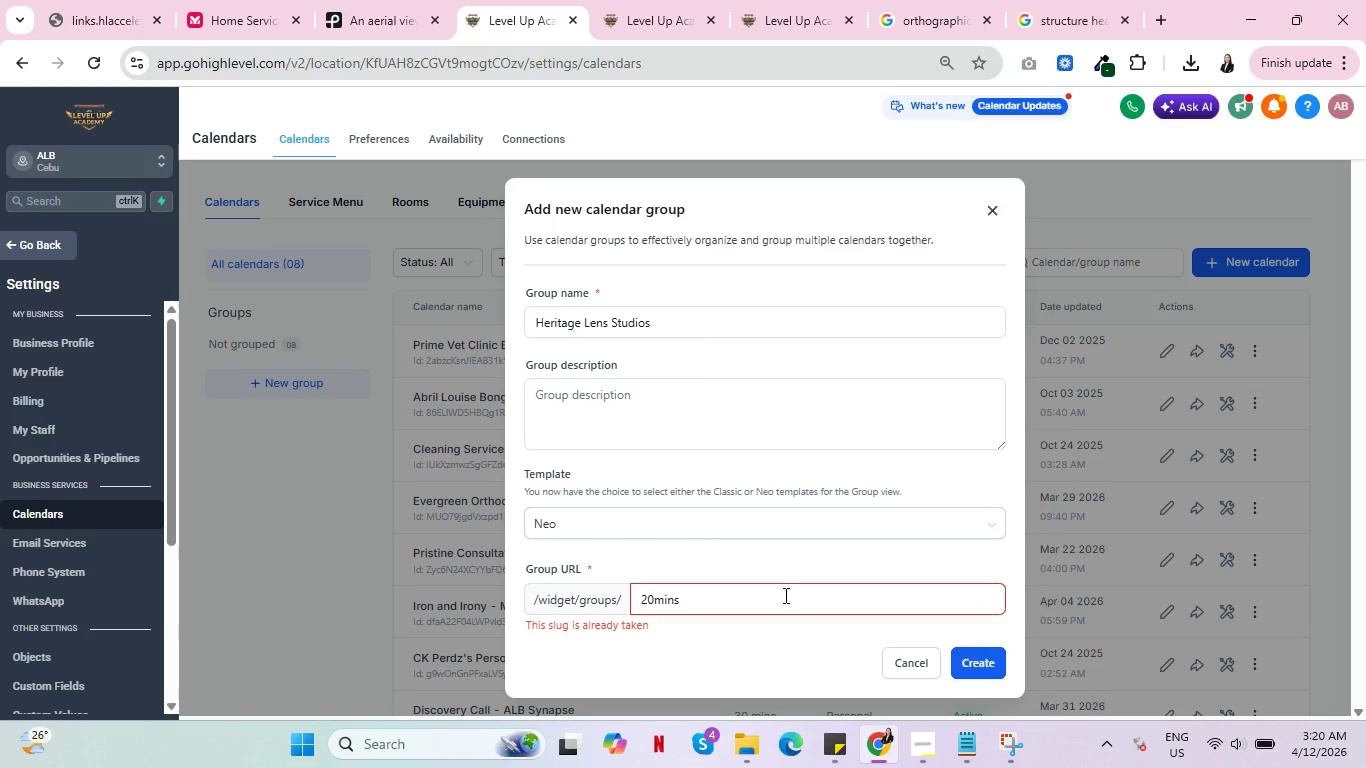 
left_click([654, 602])
 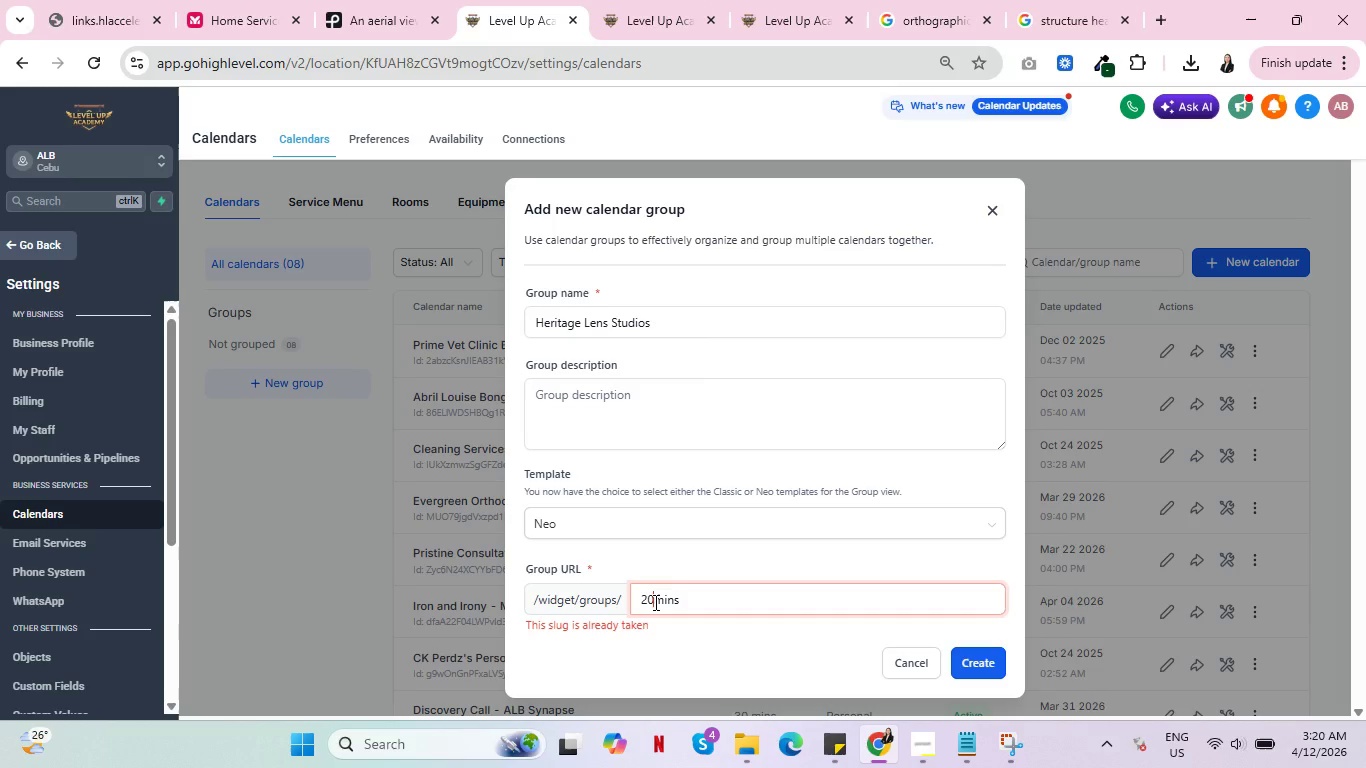 
key(ArrowLeft)
 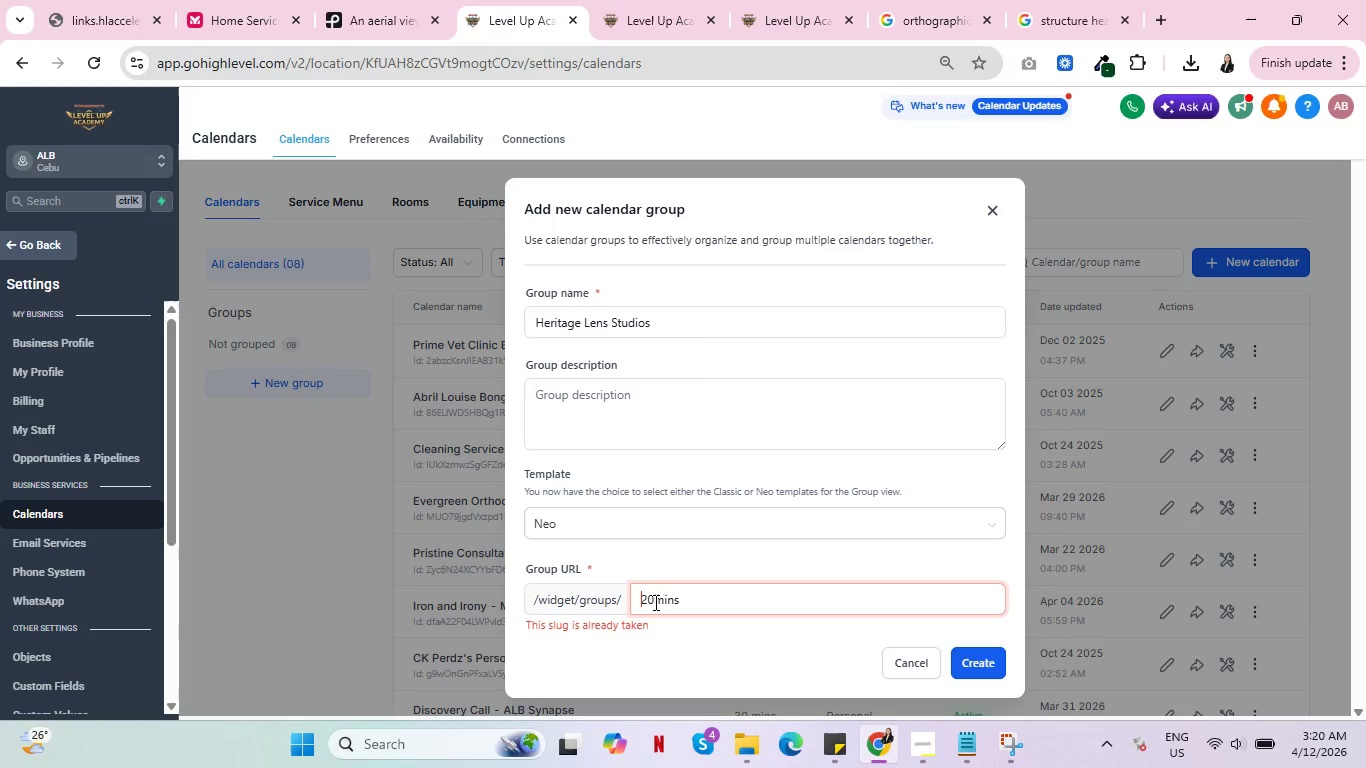 
key(ArrowLeft)
 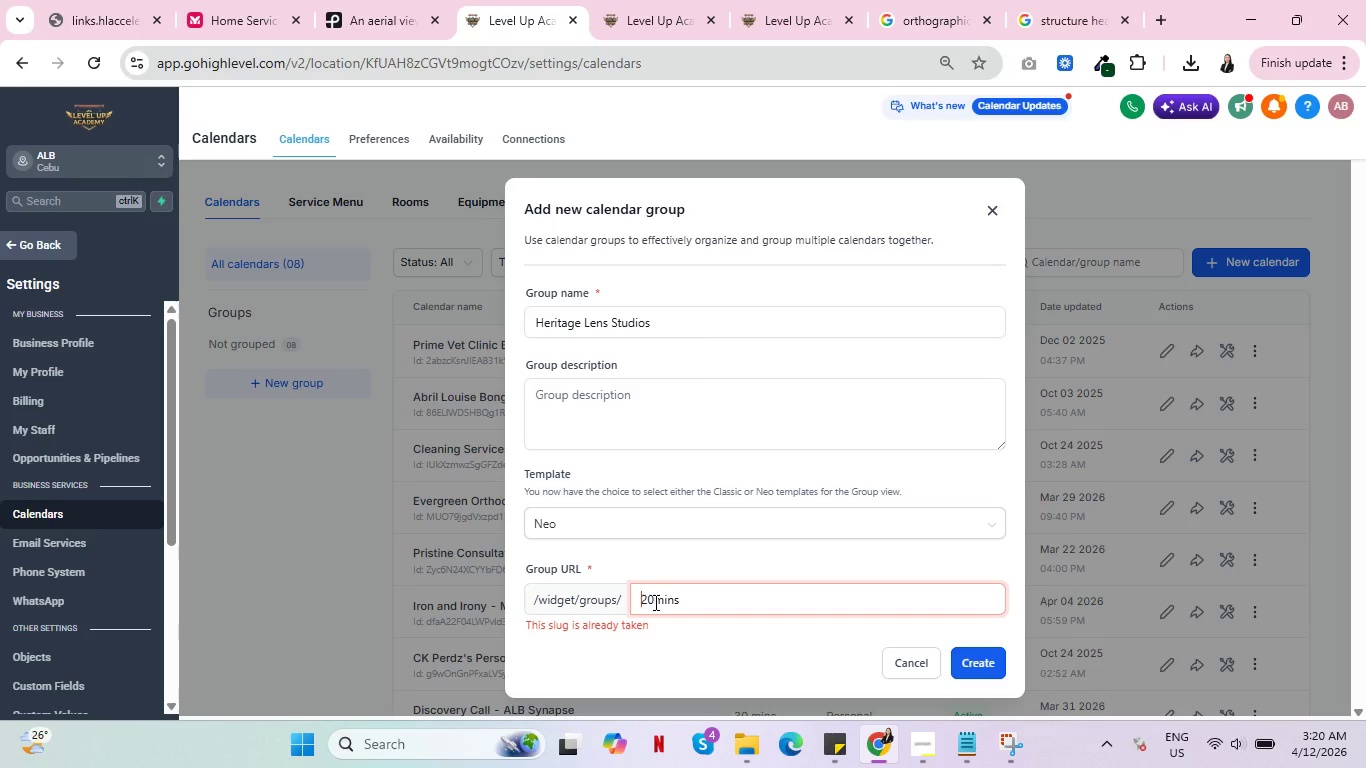 
type(portfolio)
 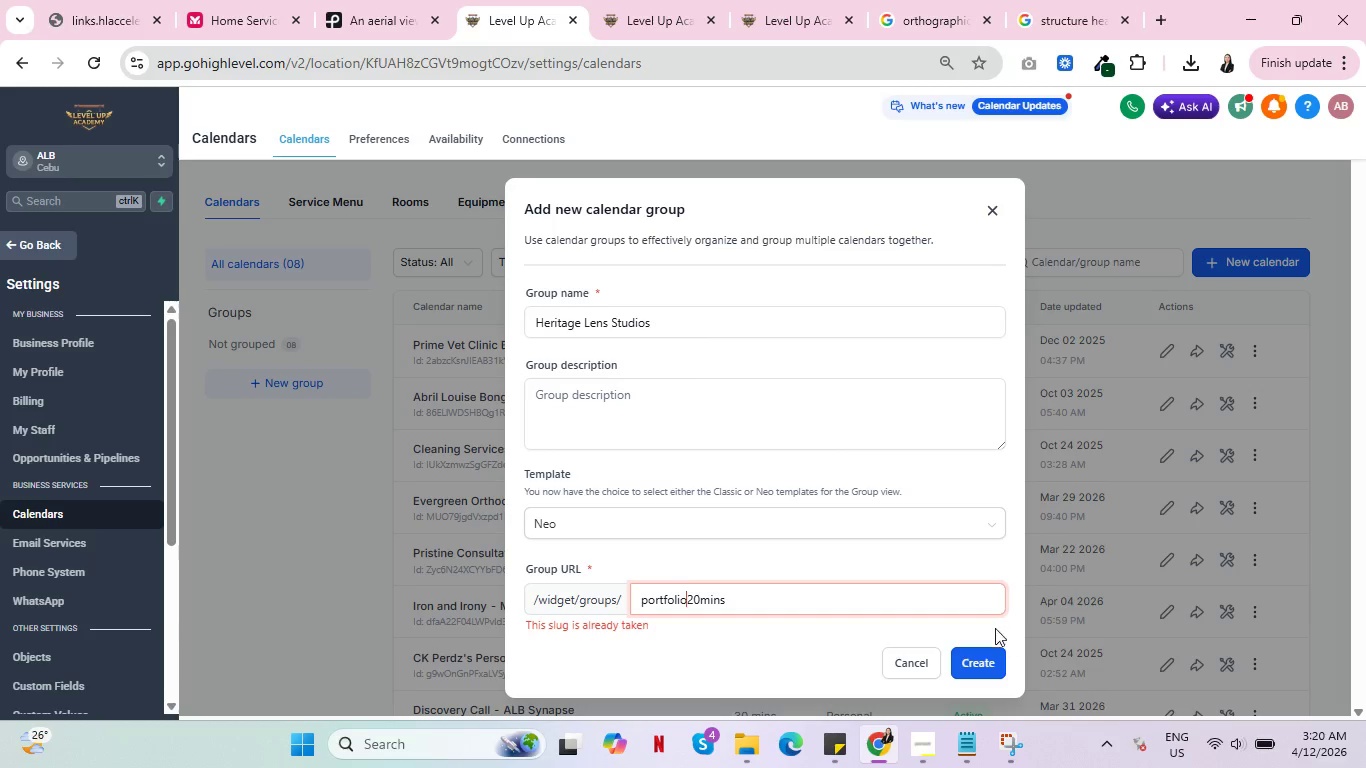 
left_click([990, 659])
 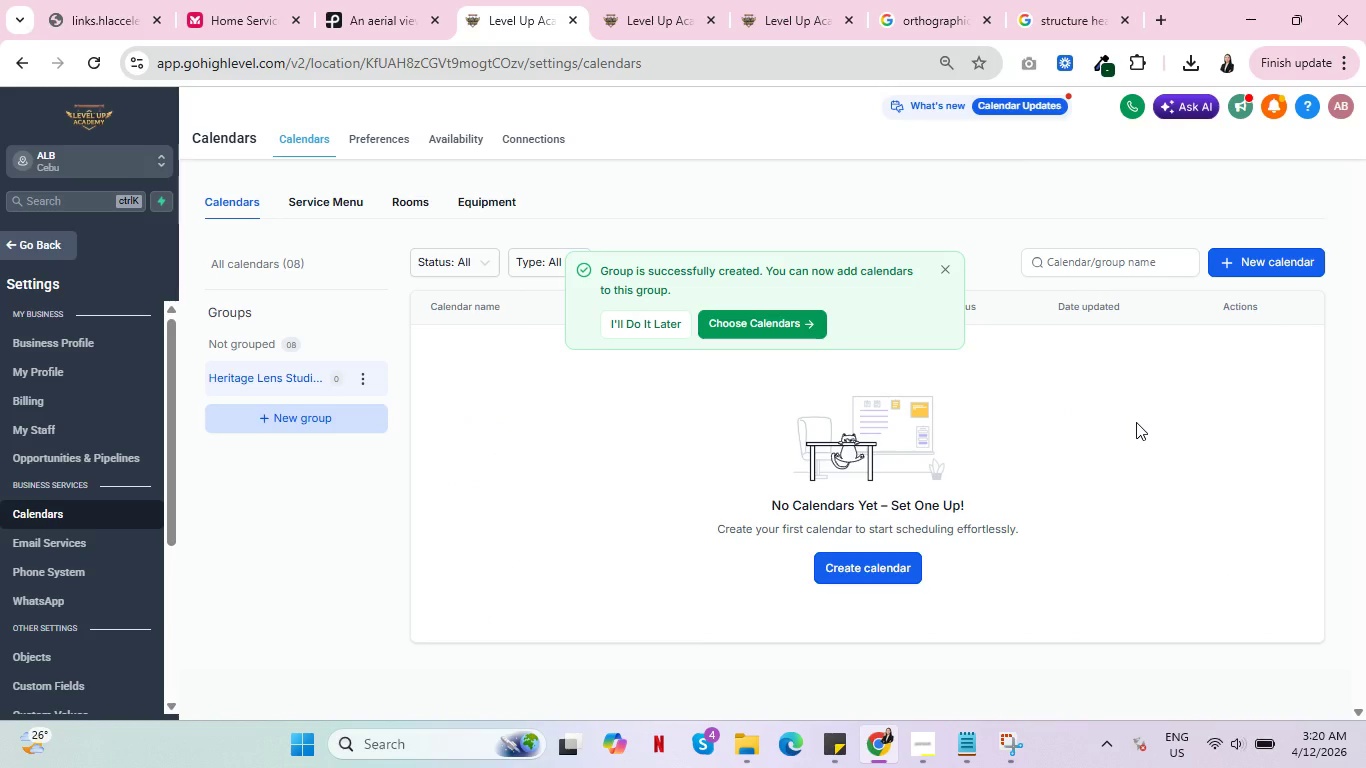 
left_click([551, 515])
 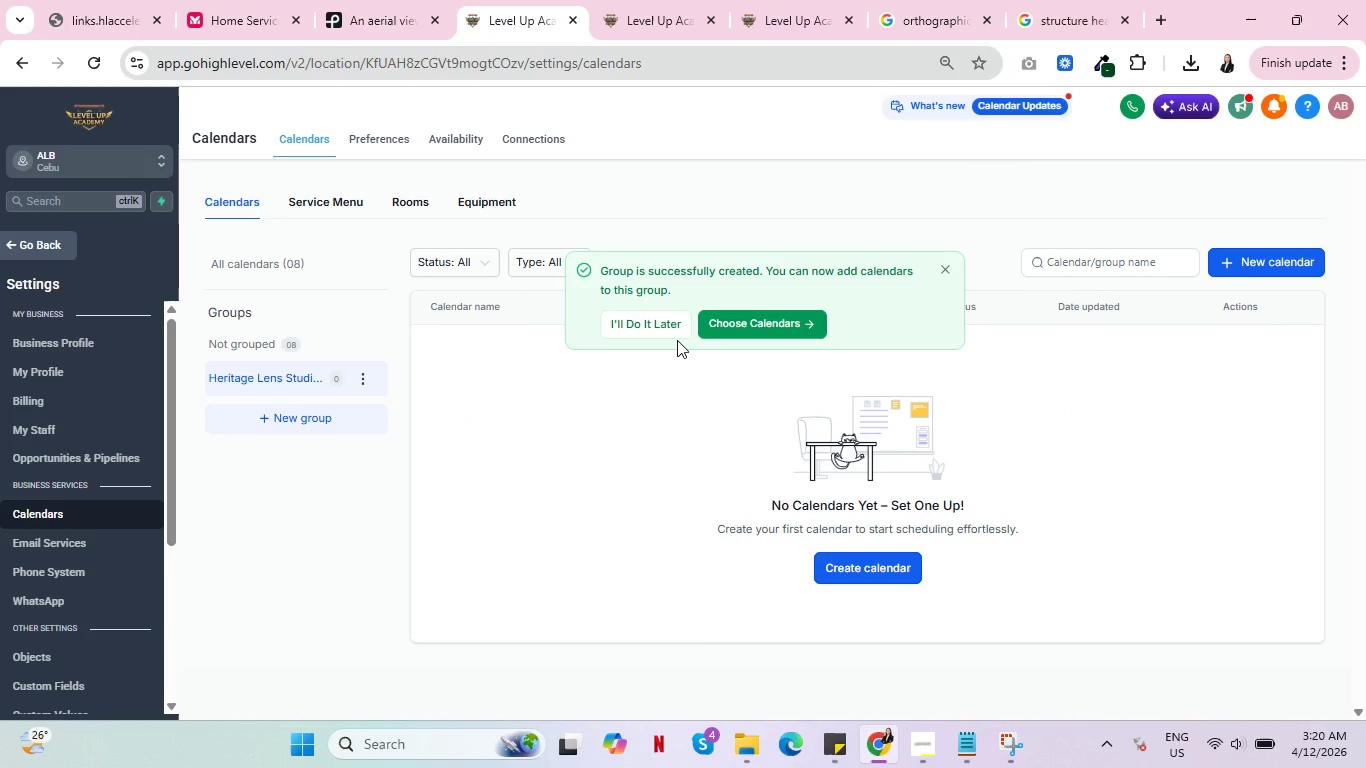 
mouse_move([719, 347])
 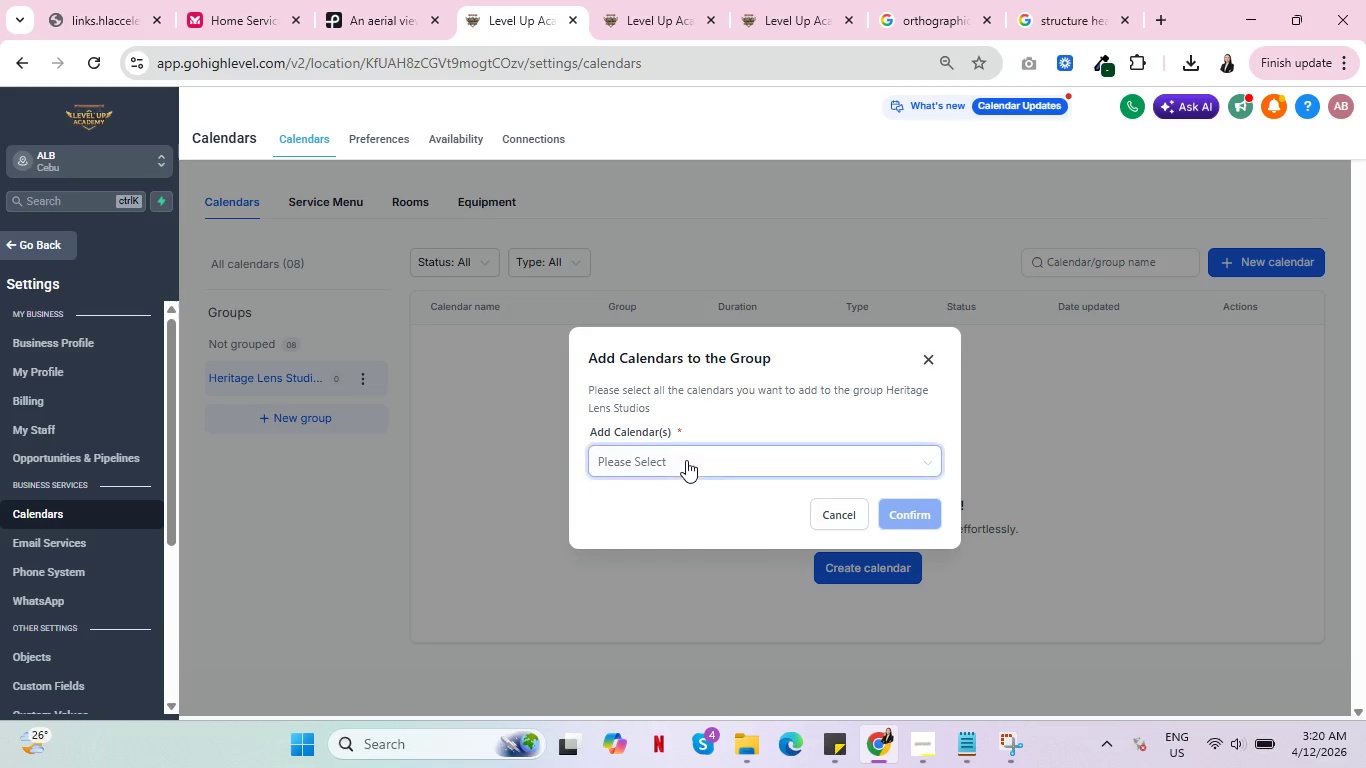 
left_click([686, 460])
 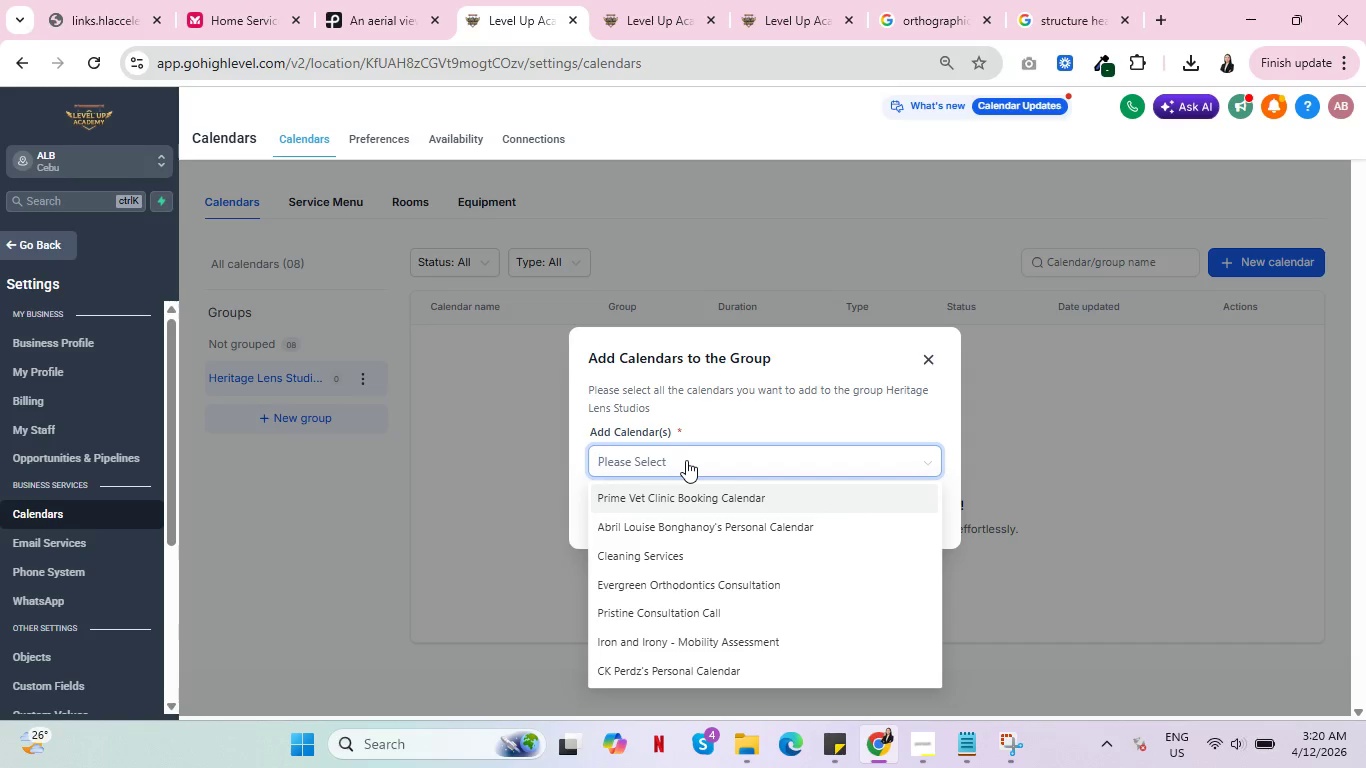 
scroll: coordinate [699, 481], scroll_direction: down, amount: 5.0
 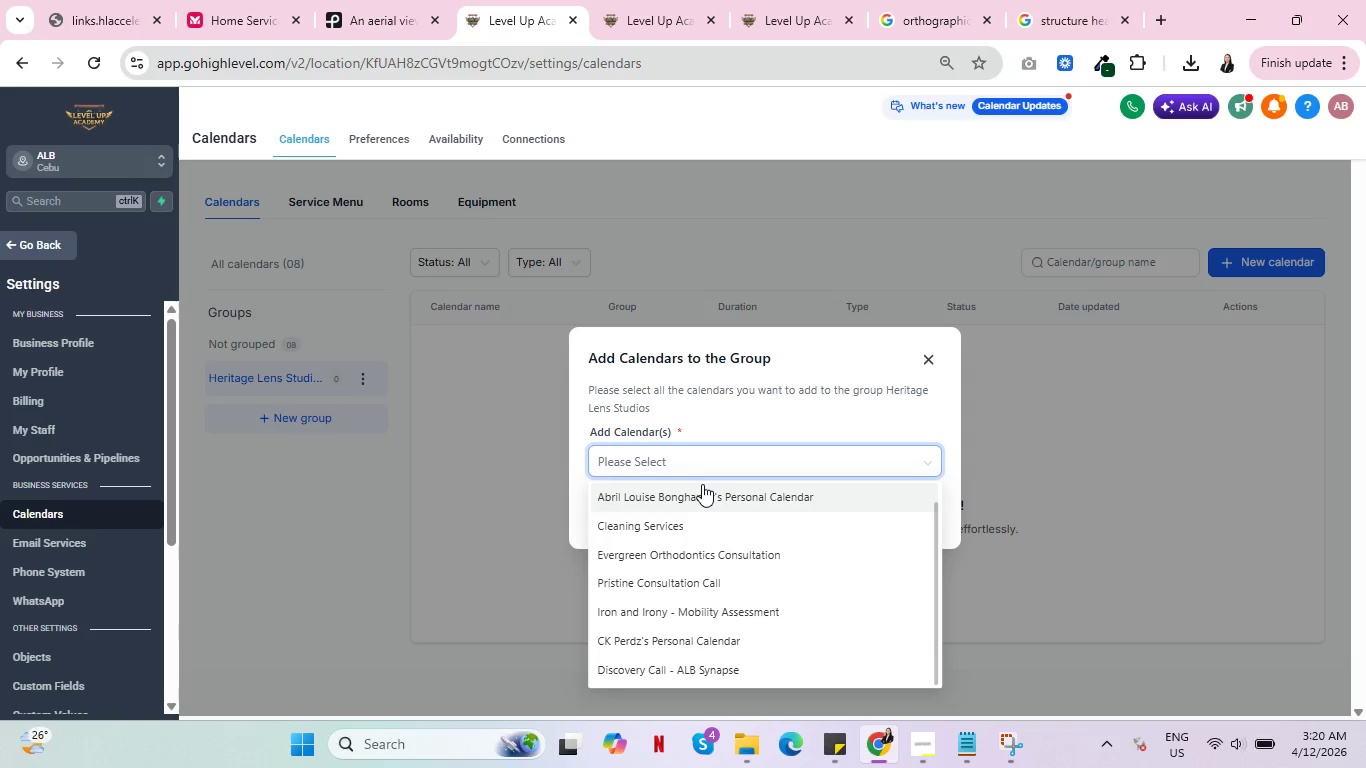 
scroll: coordinate [705, 484], scroll_direction: none, amount: 0.0
 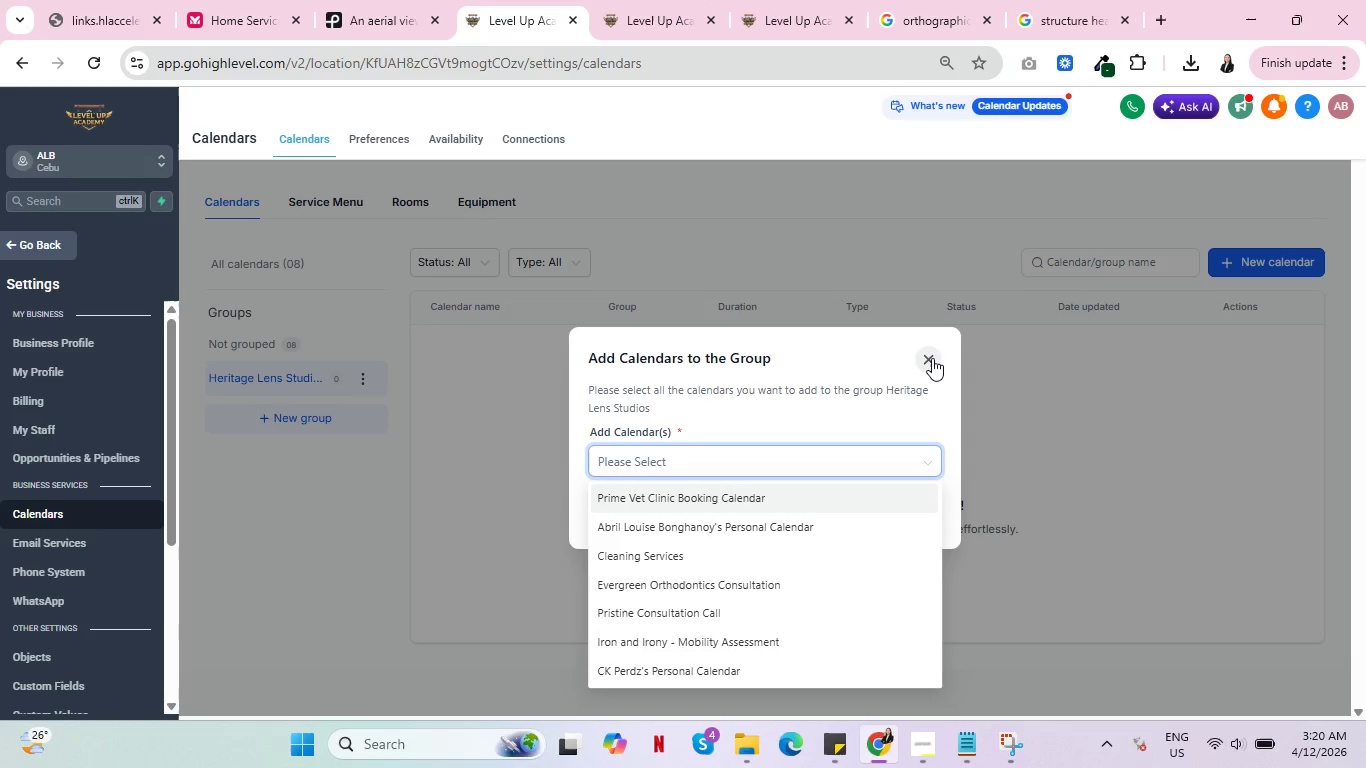 
left_click([932, 358])
 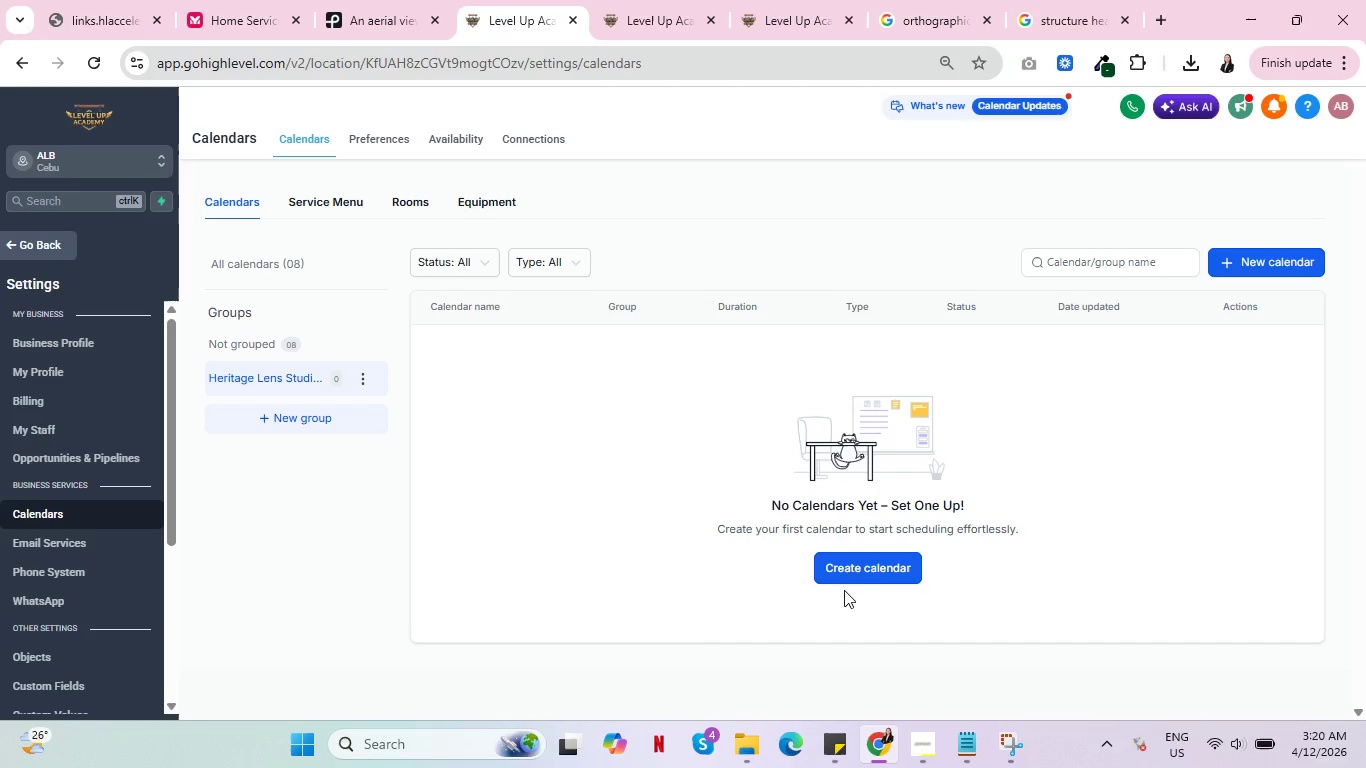 
left_click([852, 566])
 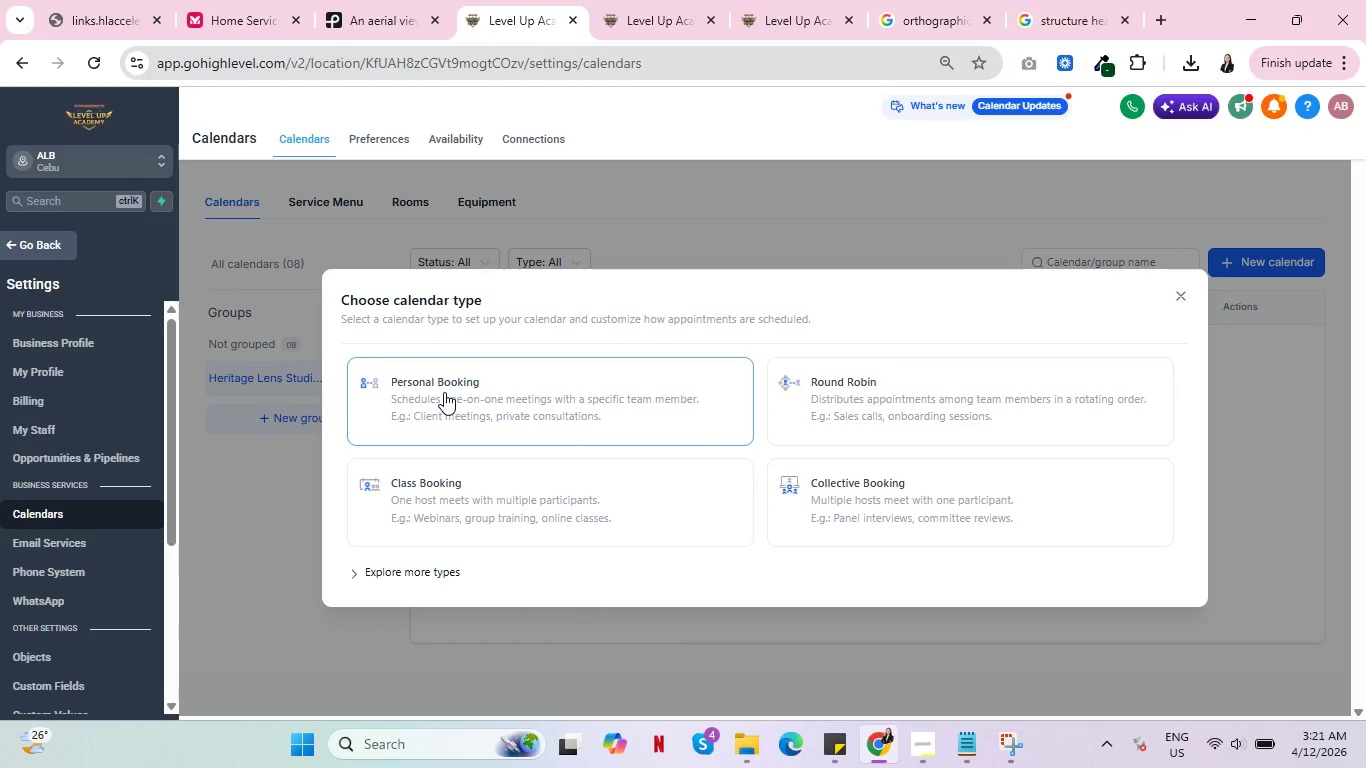 
wait(6.05)
 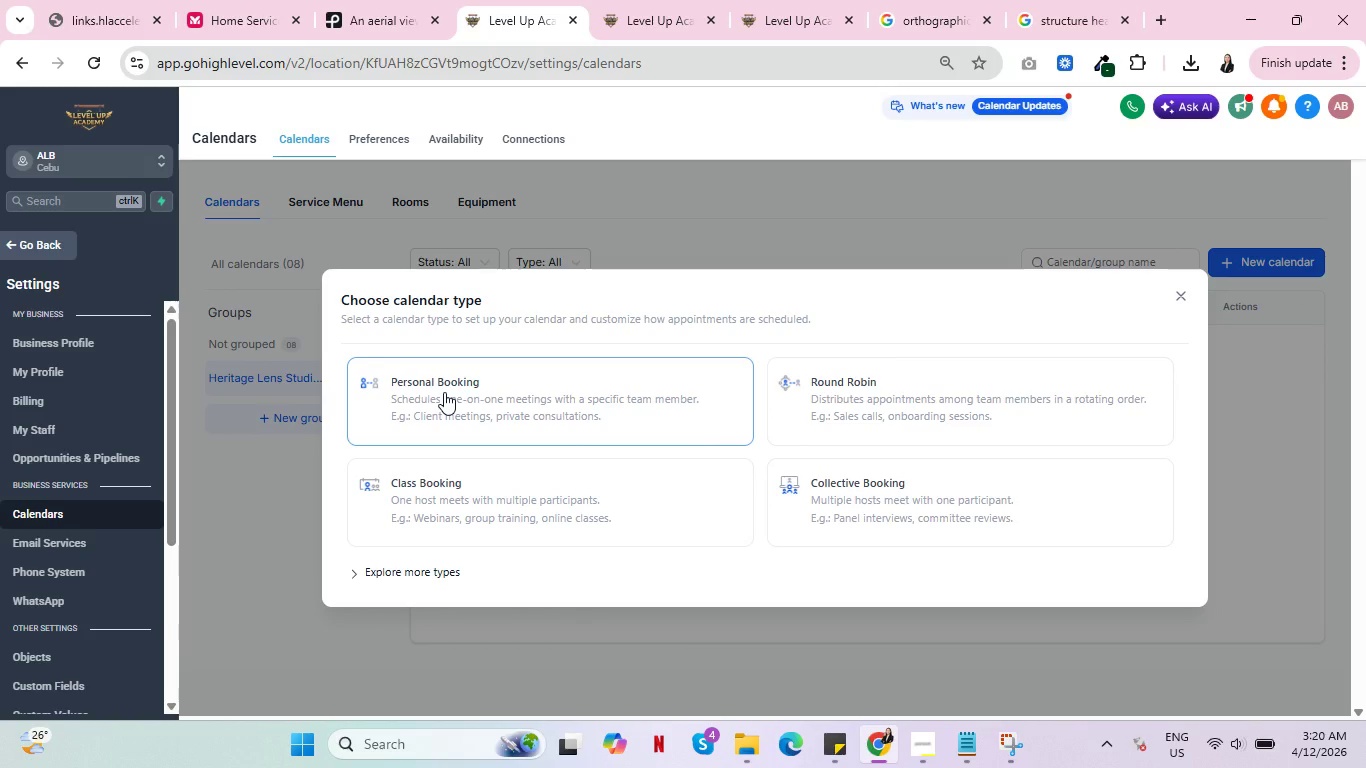 
left_click([359, 575])
 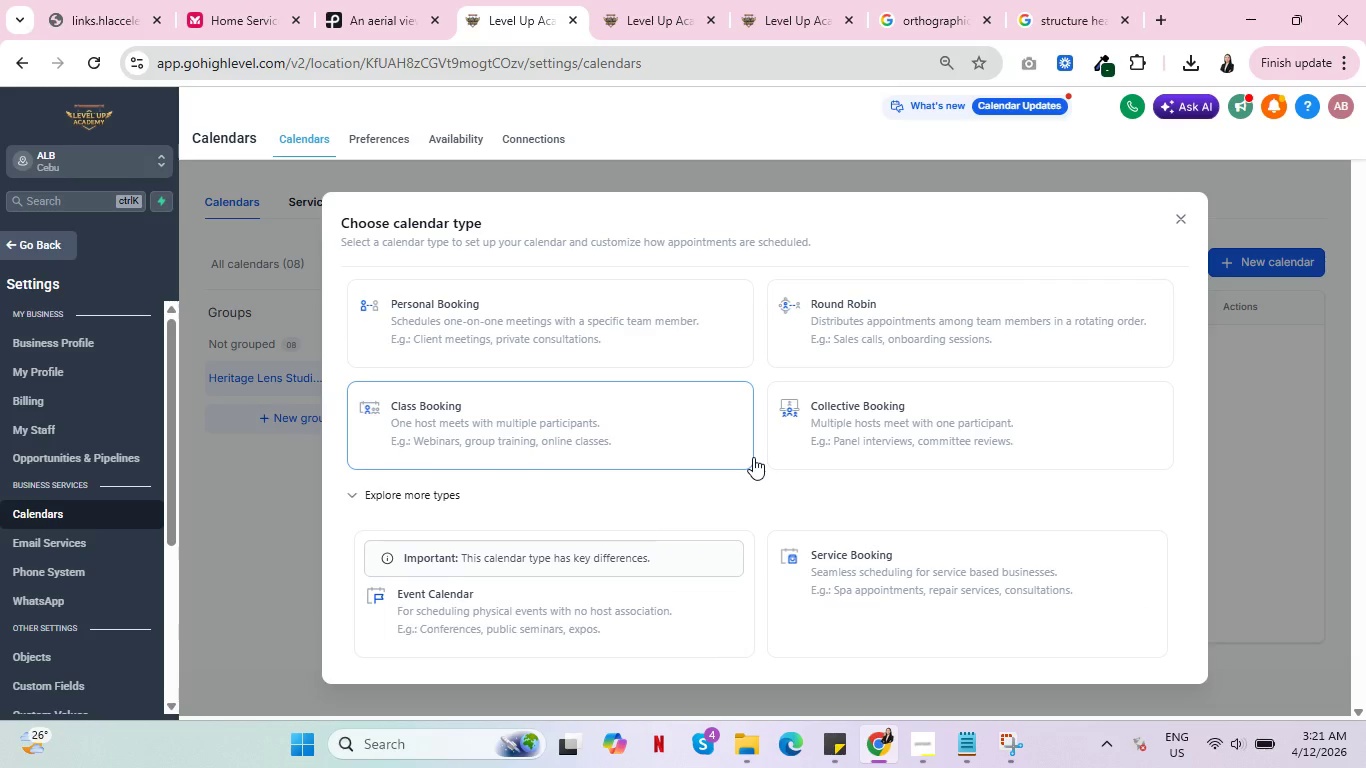 
wait(6.3)
 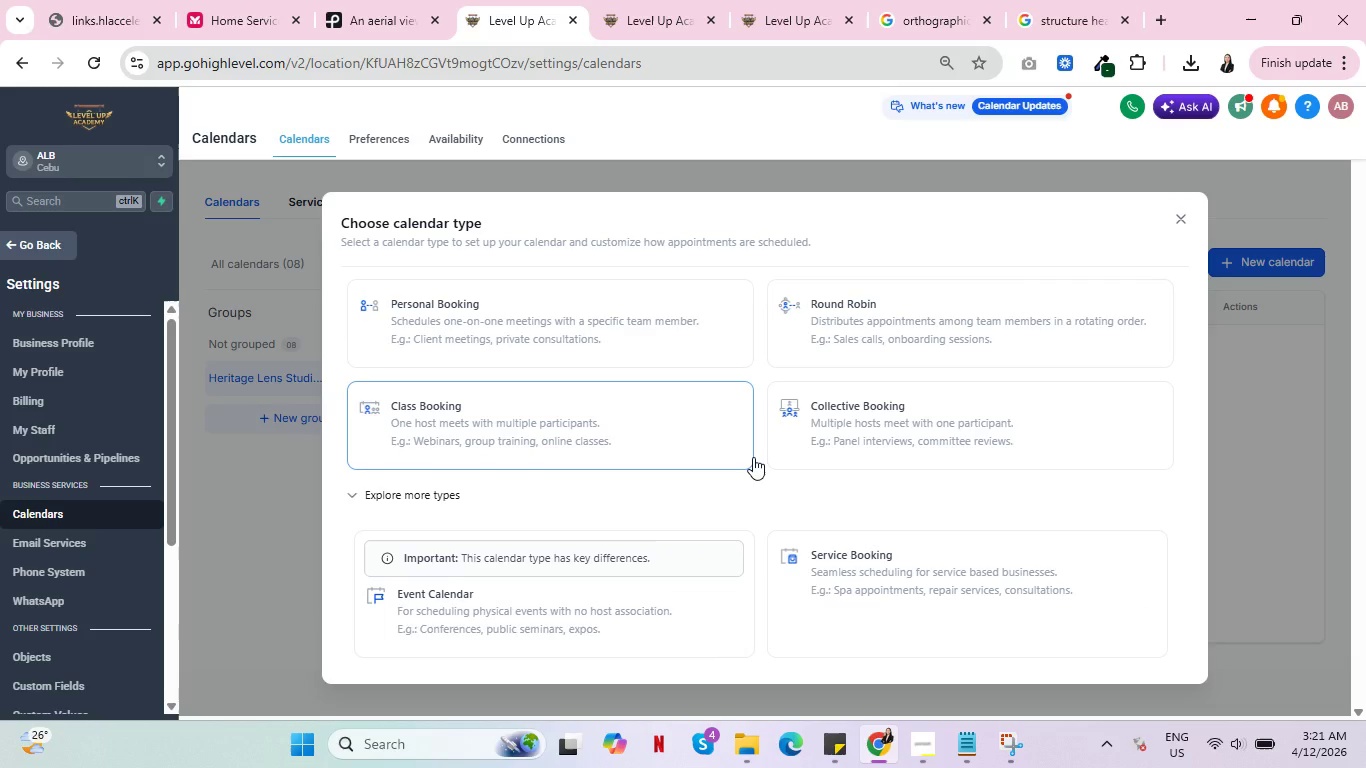 
left_click([916, 579])
 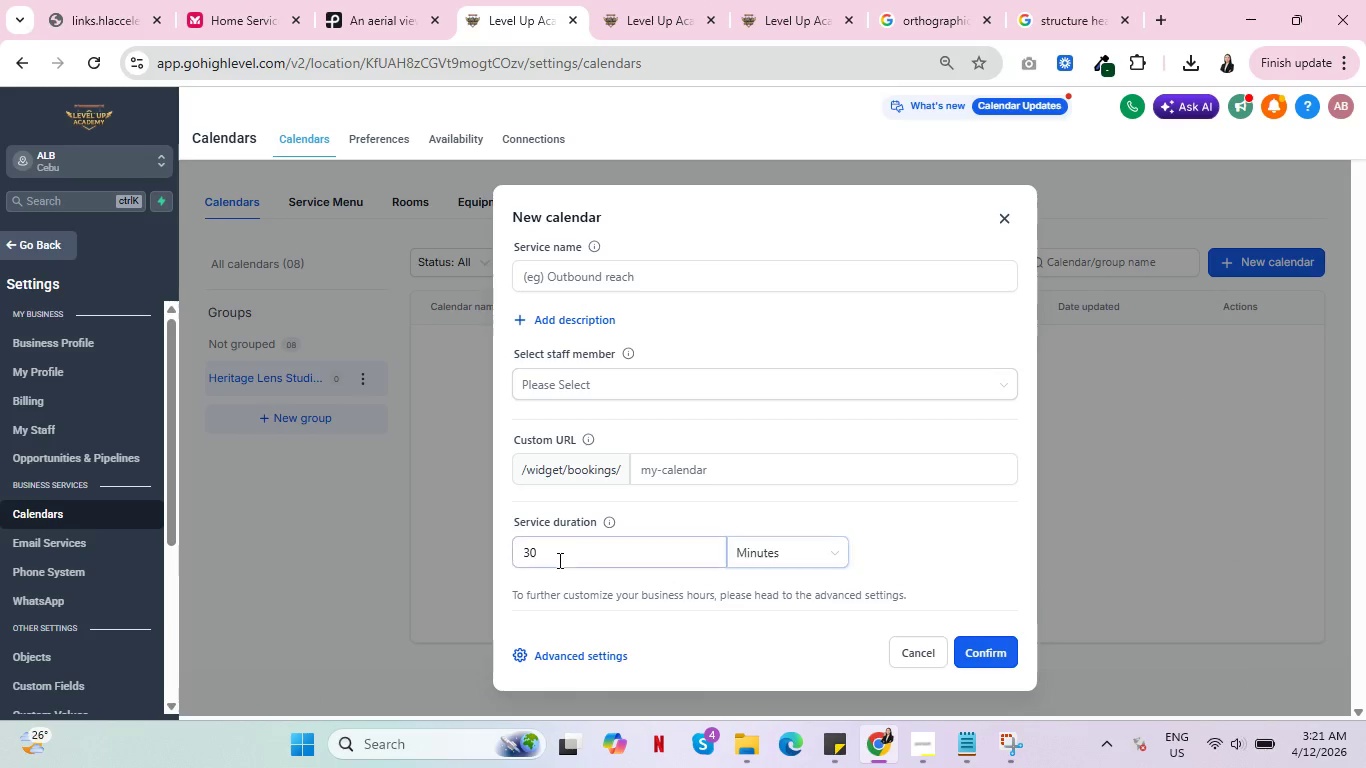 
left_click([529, 555])
 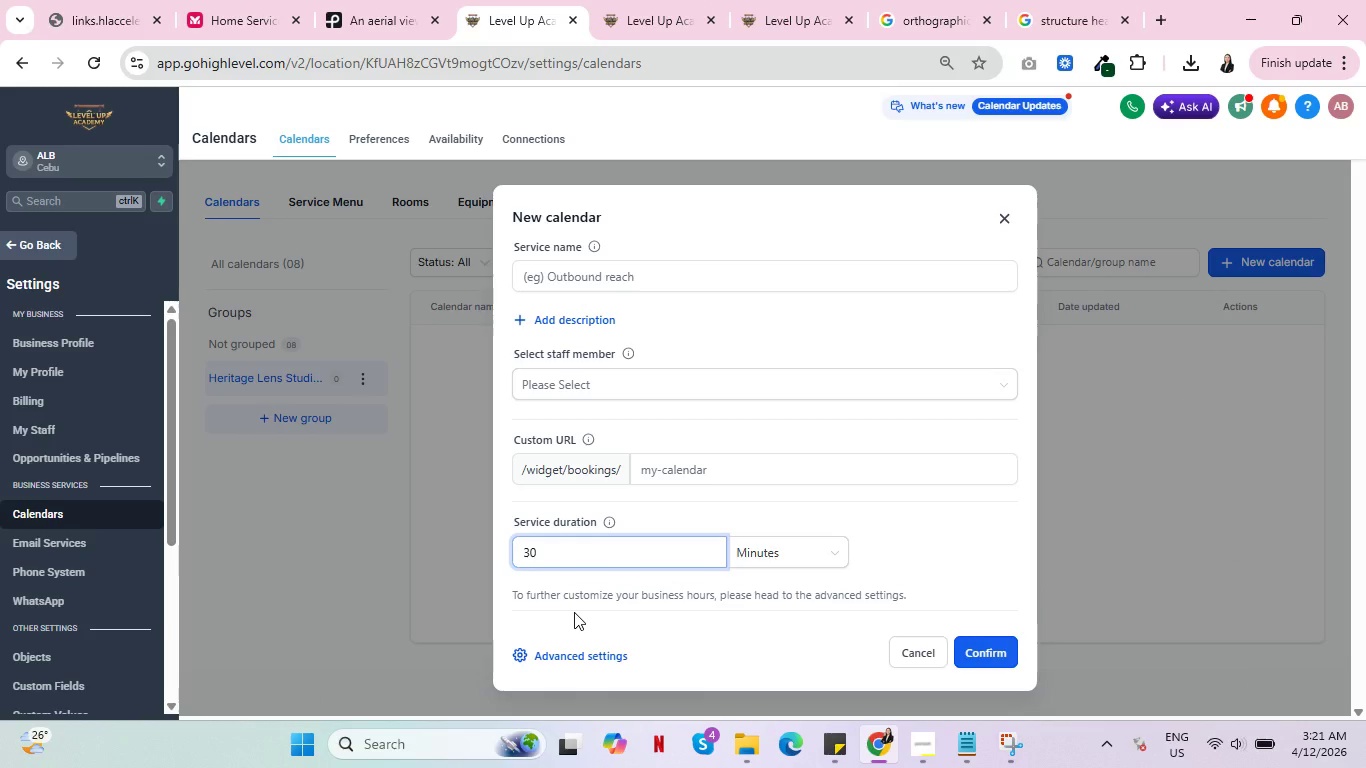 
key(Backspace)
 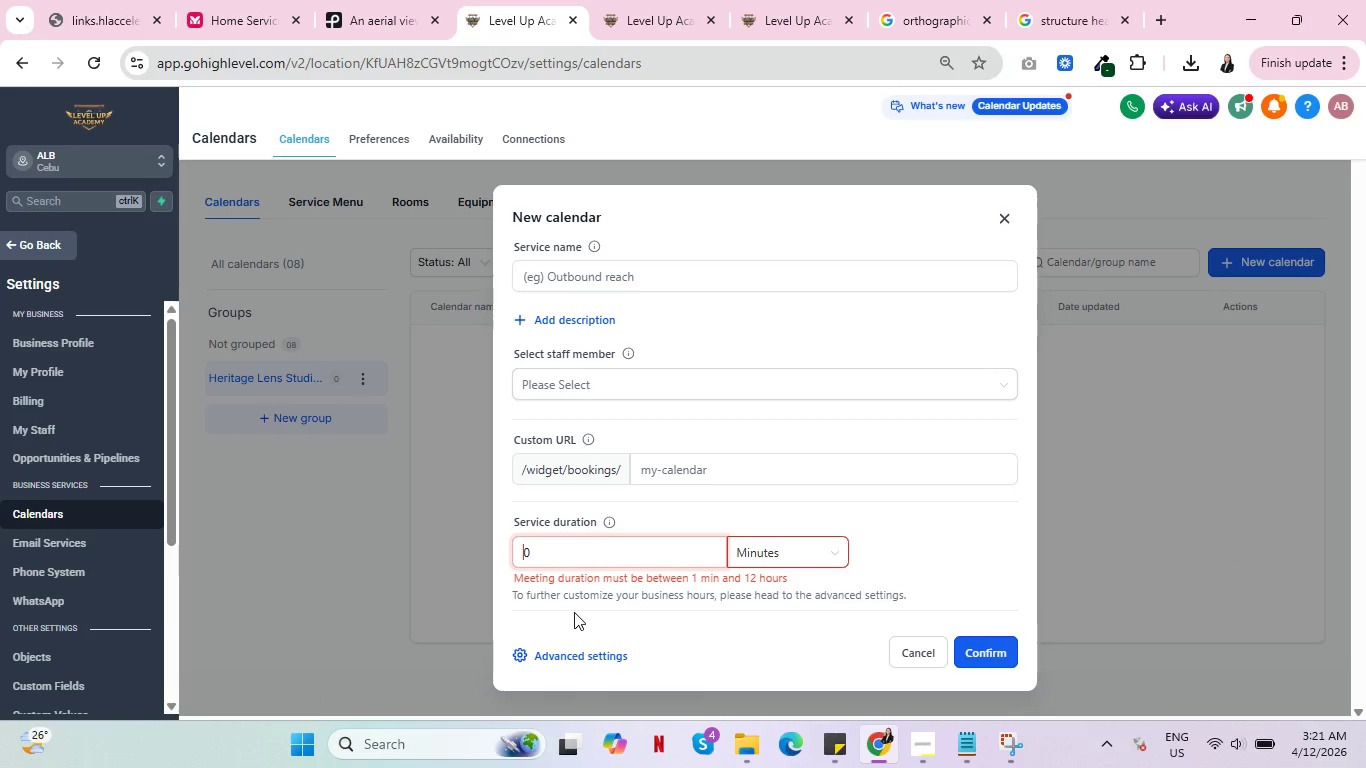 
key(2)
 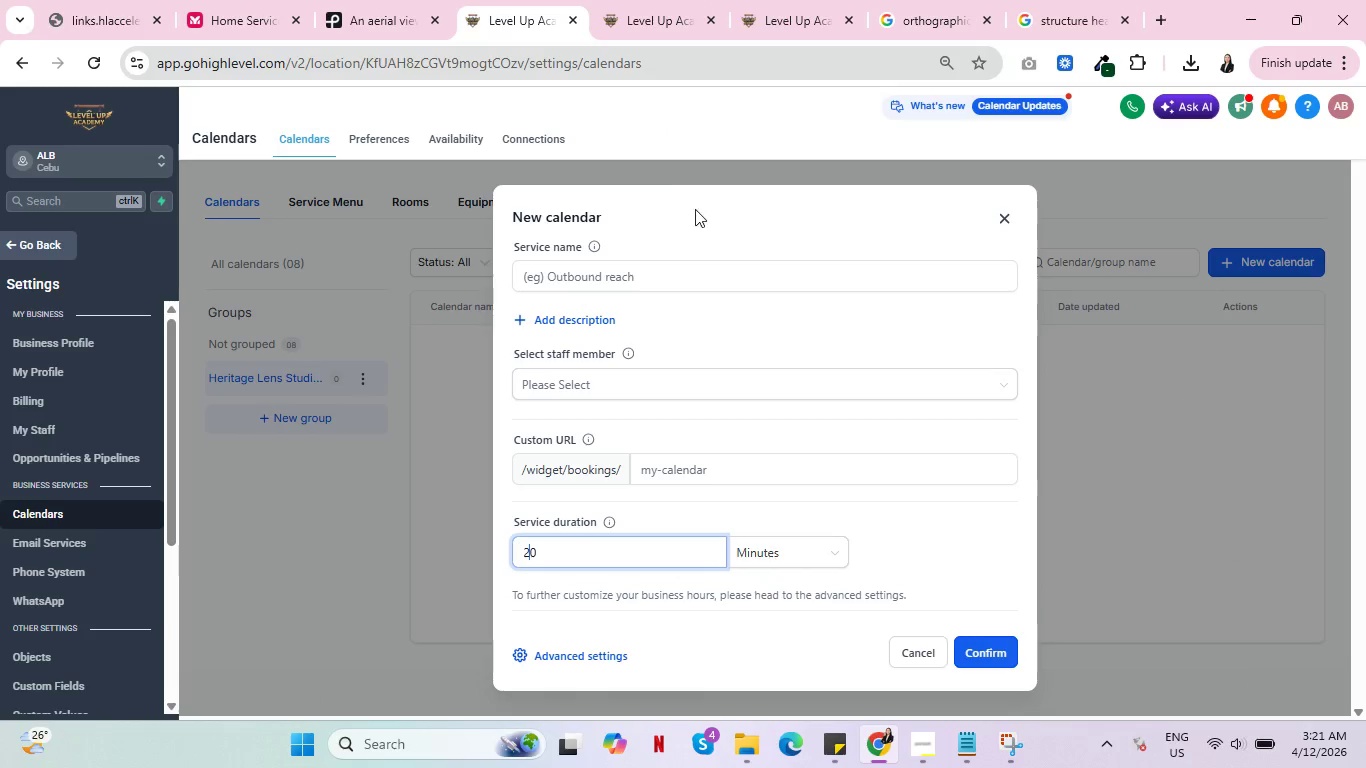 
left_click([706, 274])
 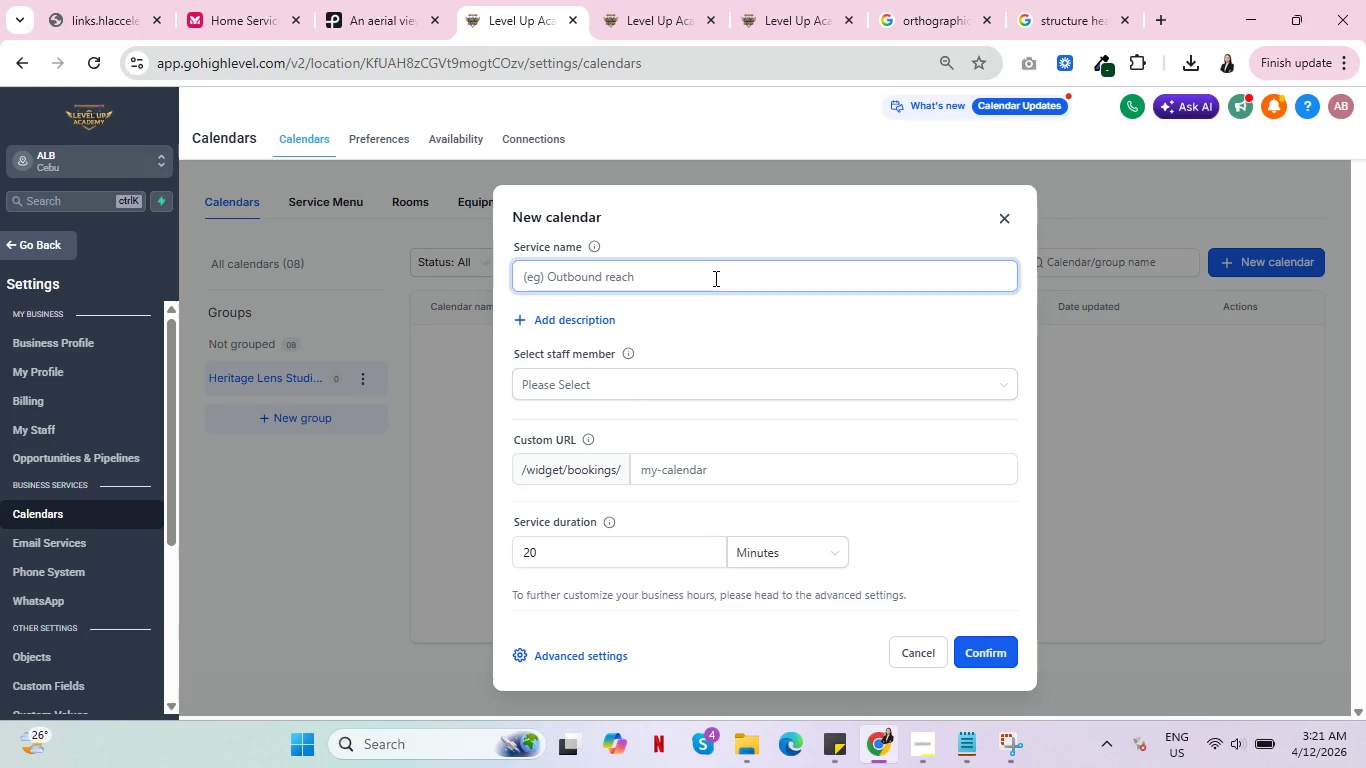 
wait(15.11)
 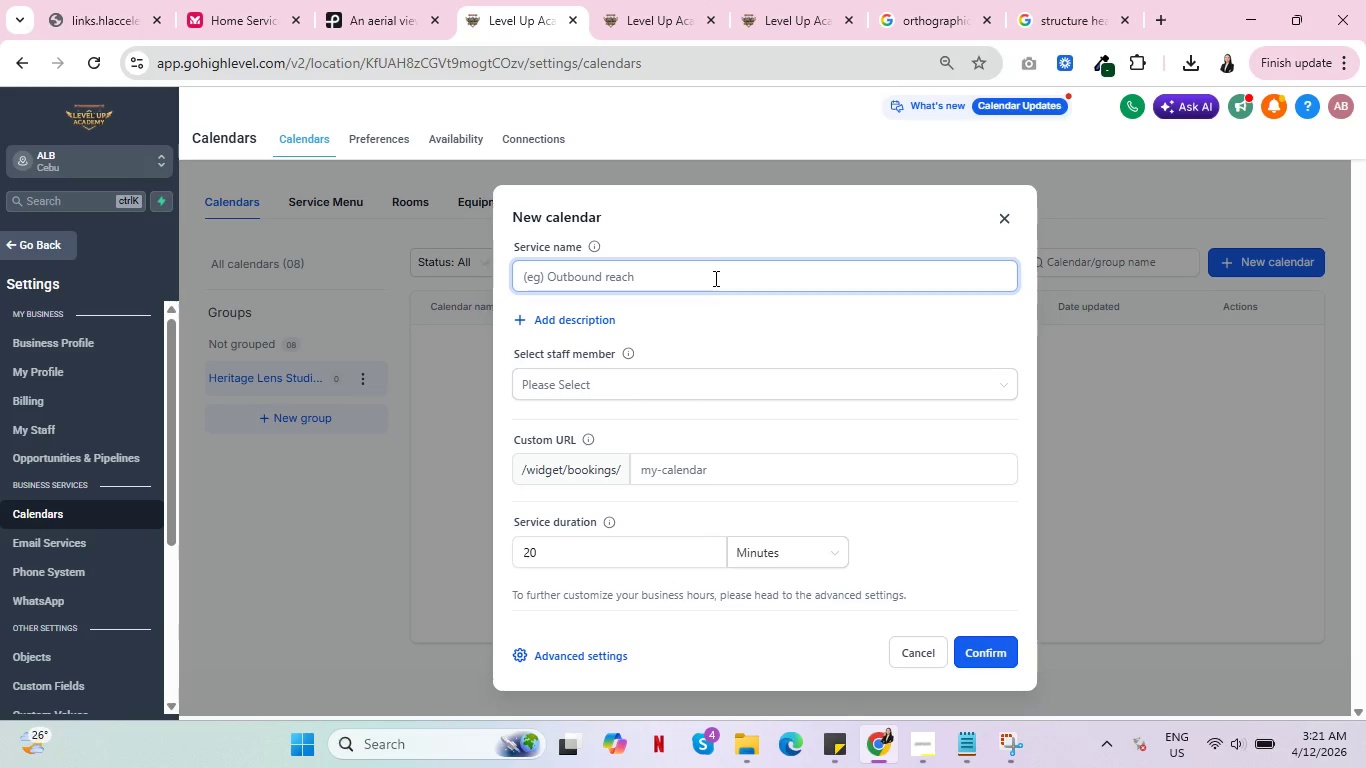 
left_click([922, 751])